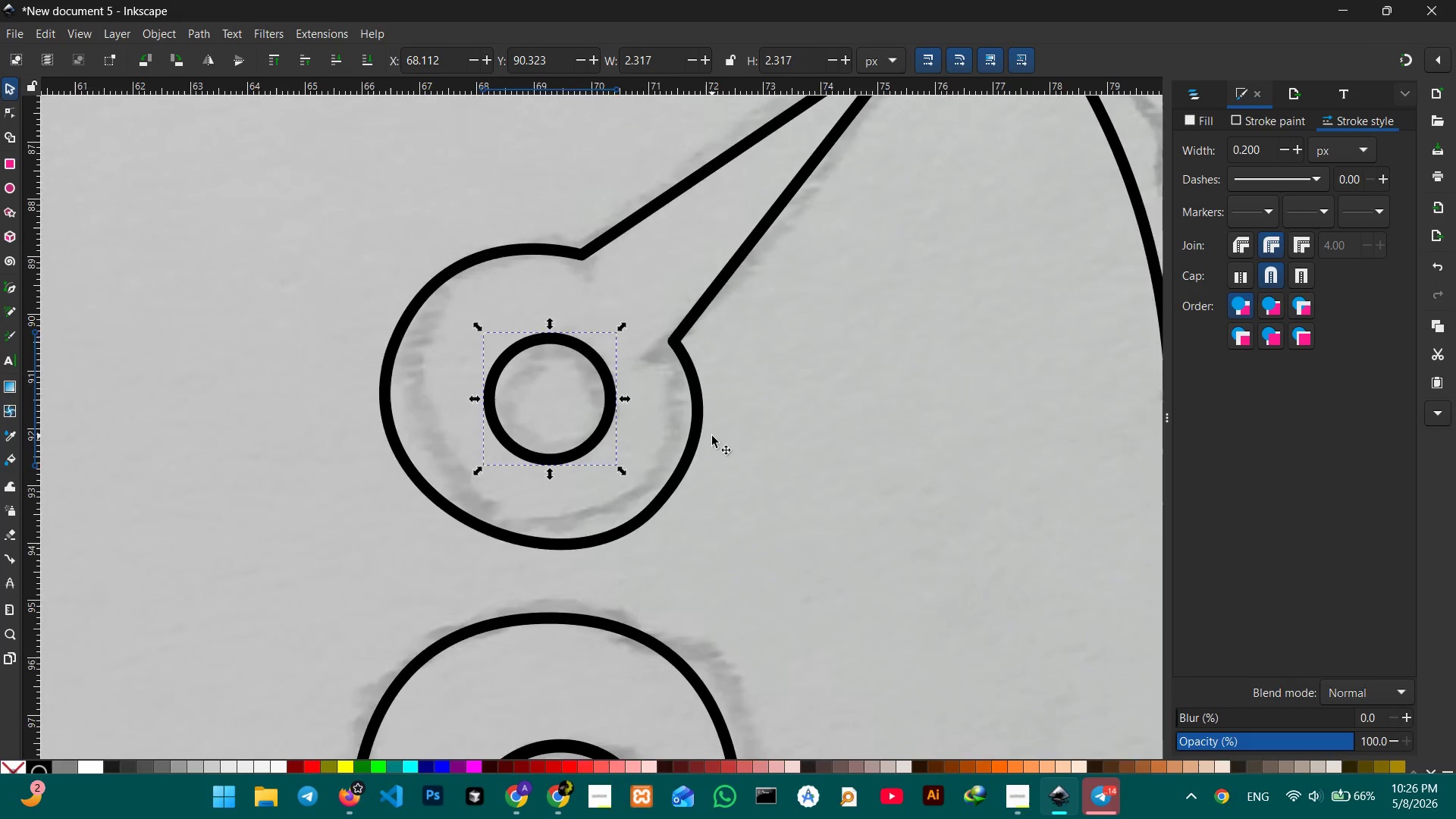 
key(Control+ControlLeft)
 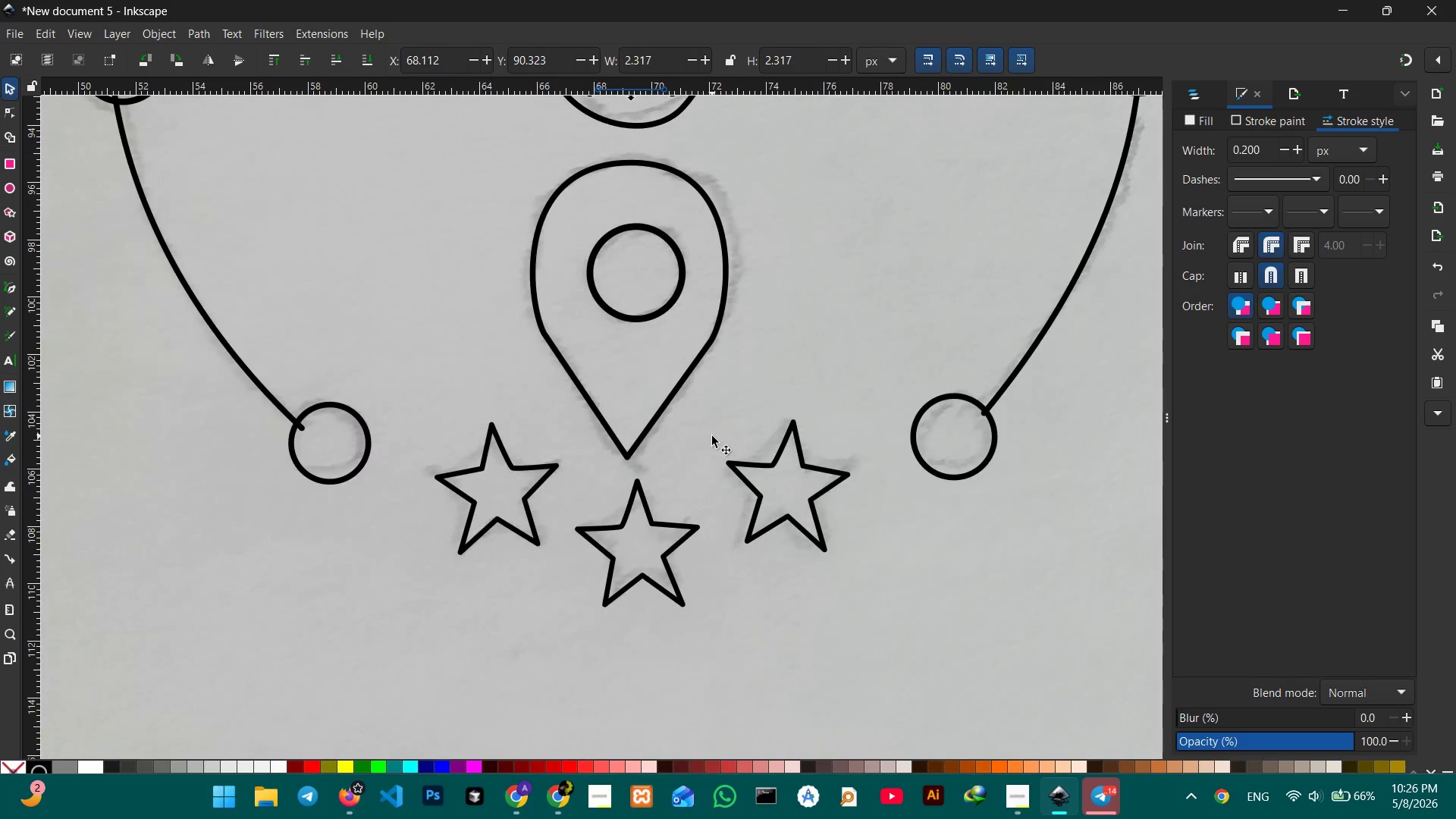 
hold_key(key=ControlLeft, duration=2.16)
scroll: coordinate [555, 432], scroll_direction: up, amount: 1.0
 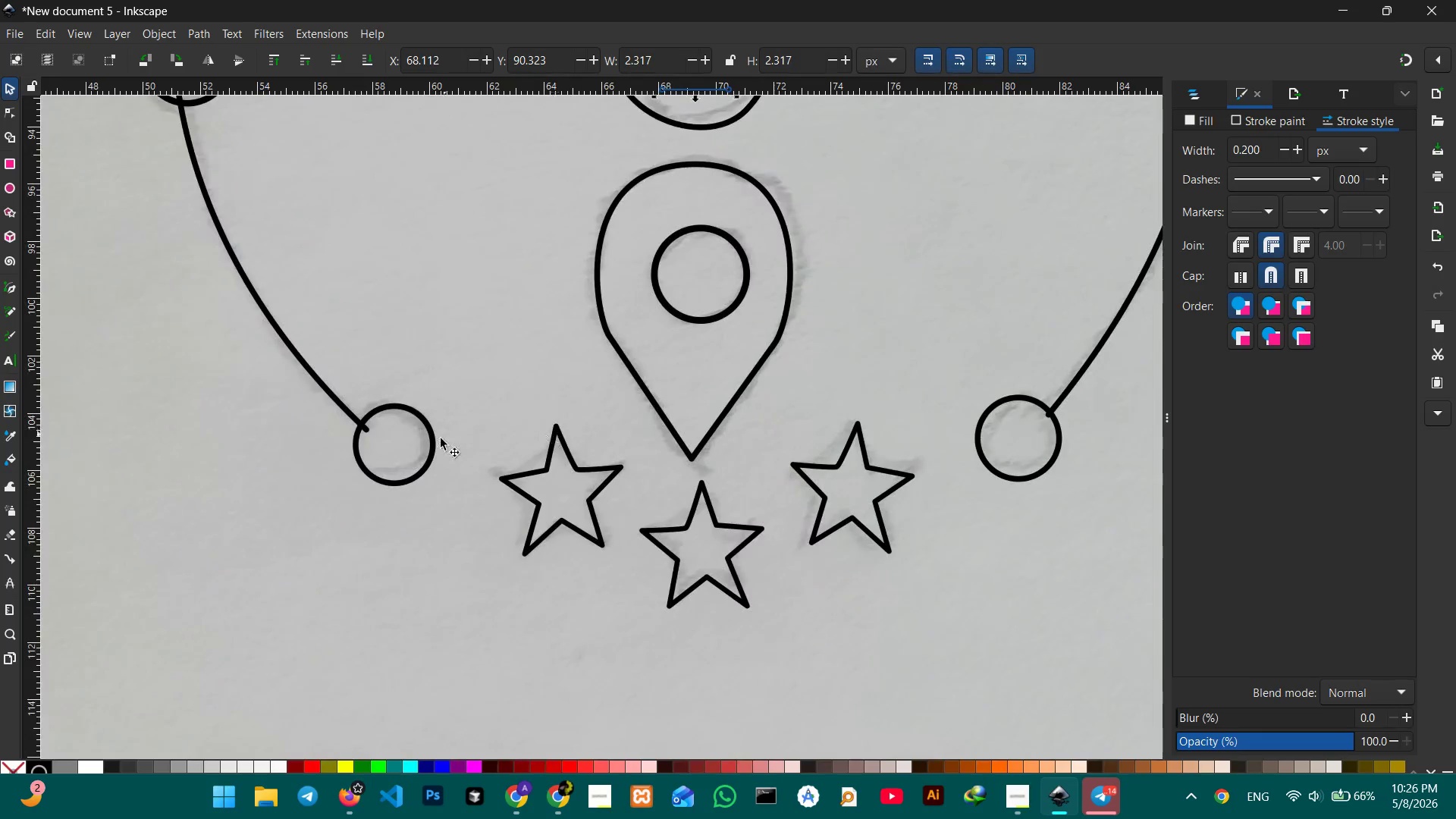 
left_click([426, 453])
 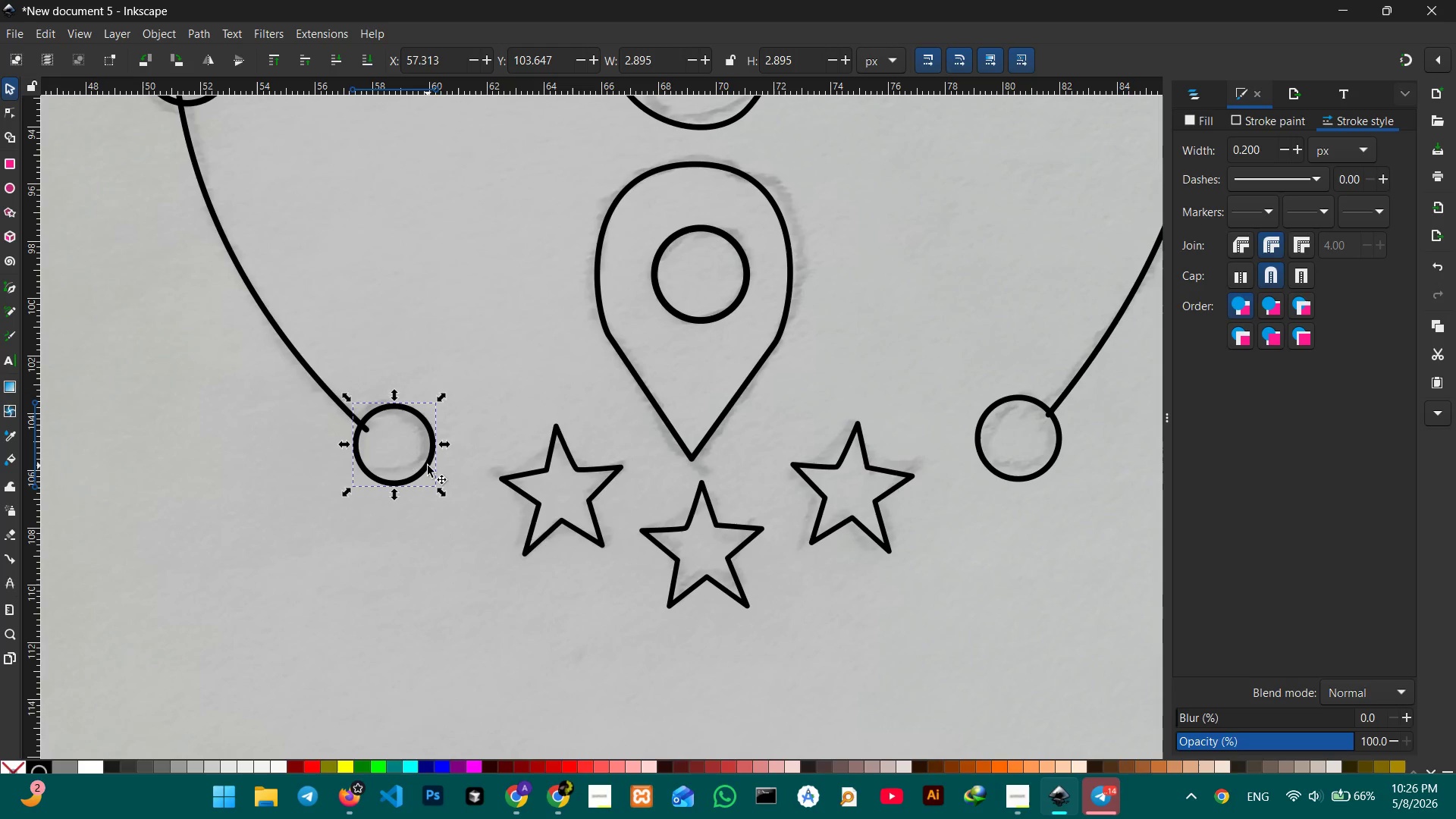 
left_click_drag(start_coordinate=[428, 466], to_coordinate=[432, 475])
 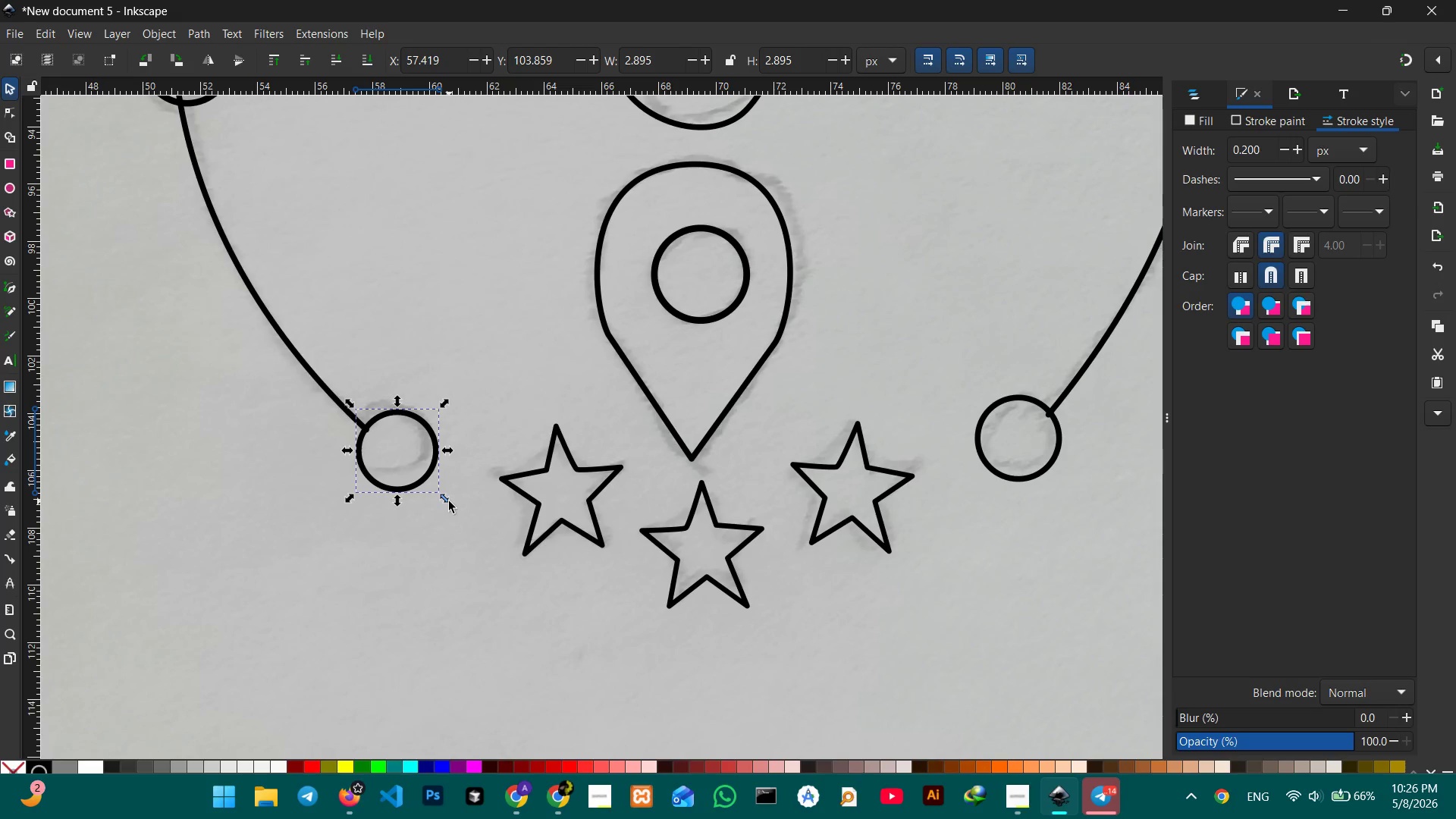 
hold_key(key=ControlLeft, duration=2.55)
 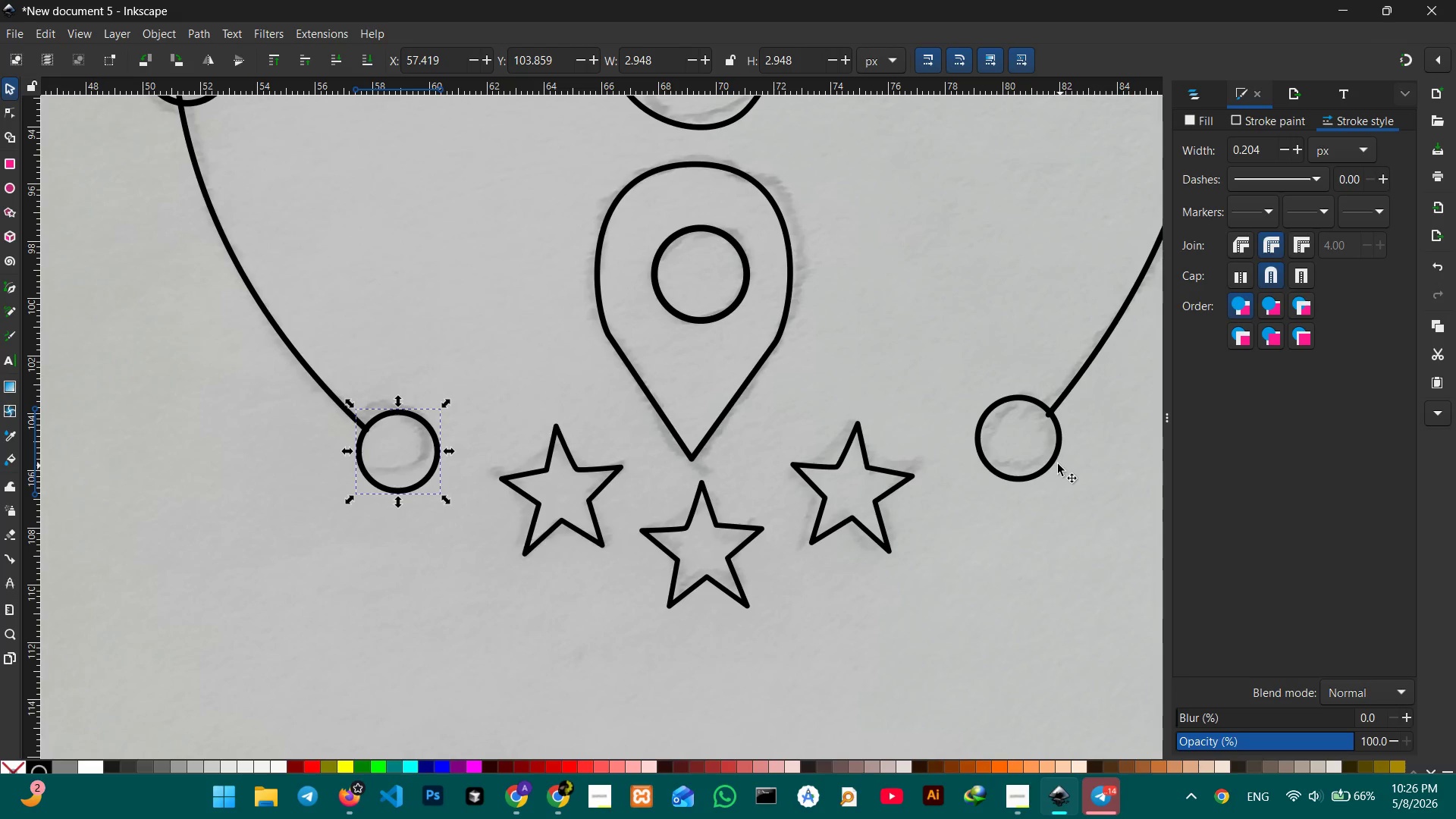 
left_click([1053, 463])
 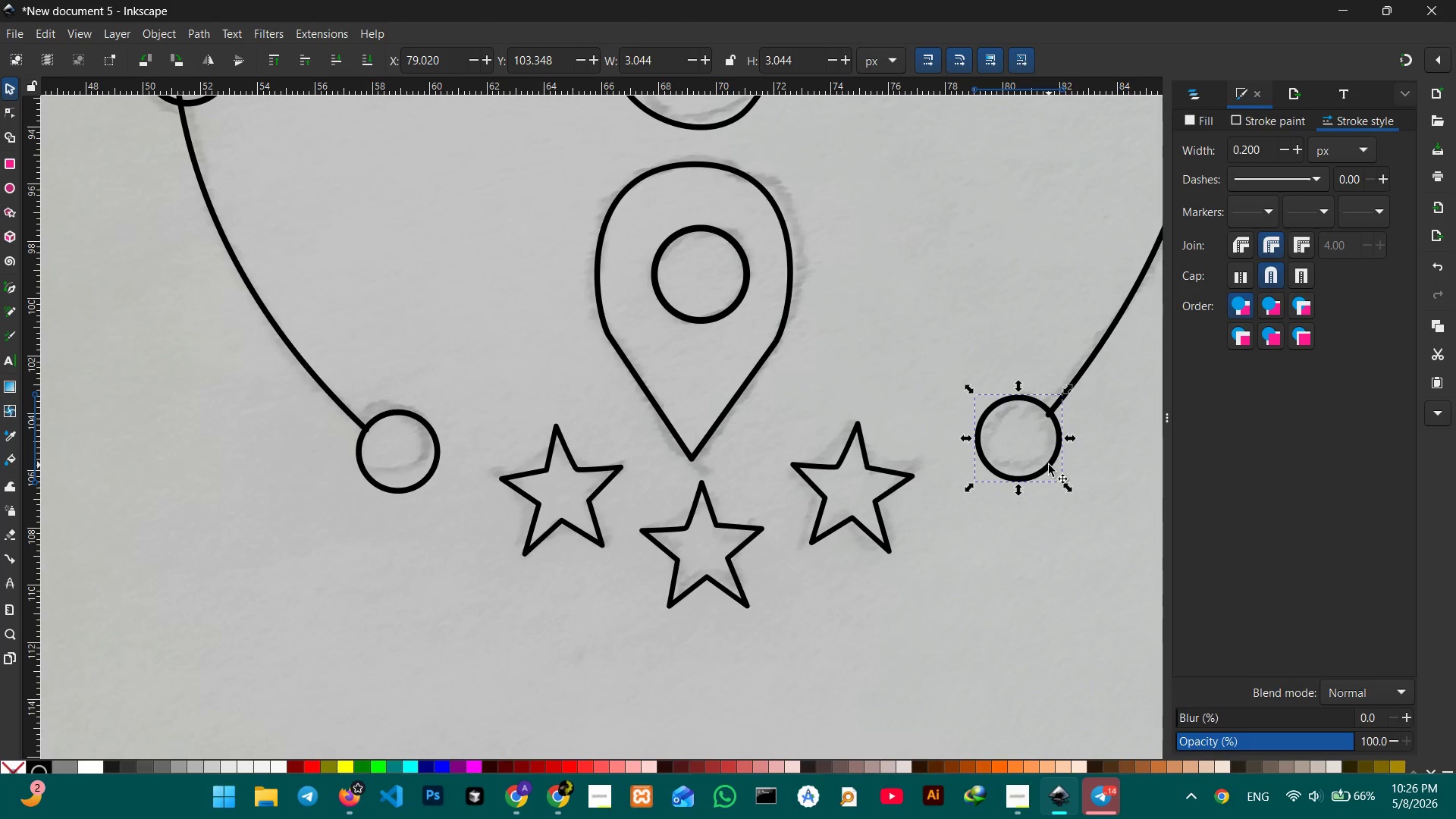 
left_click_drag(start_coordinate=[1049, 465], to_coordinate=[1049, 474])
 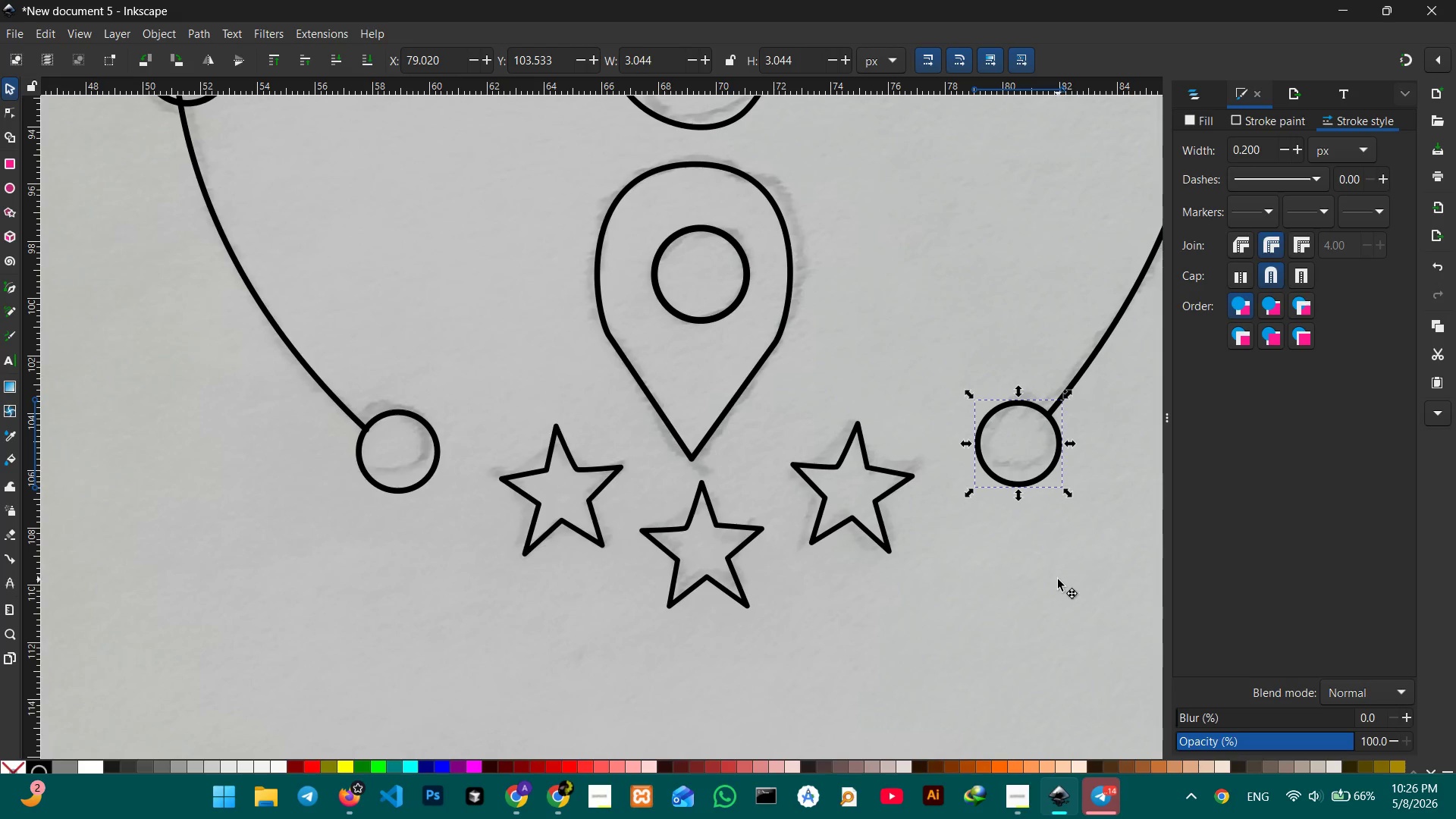 
left_click([1058, 579])
 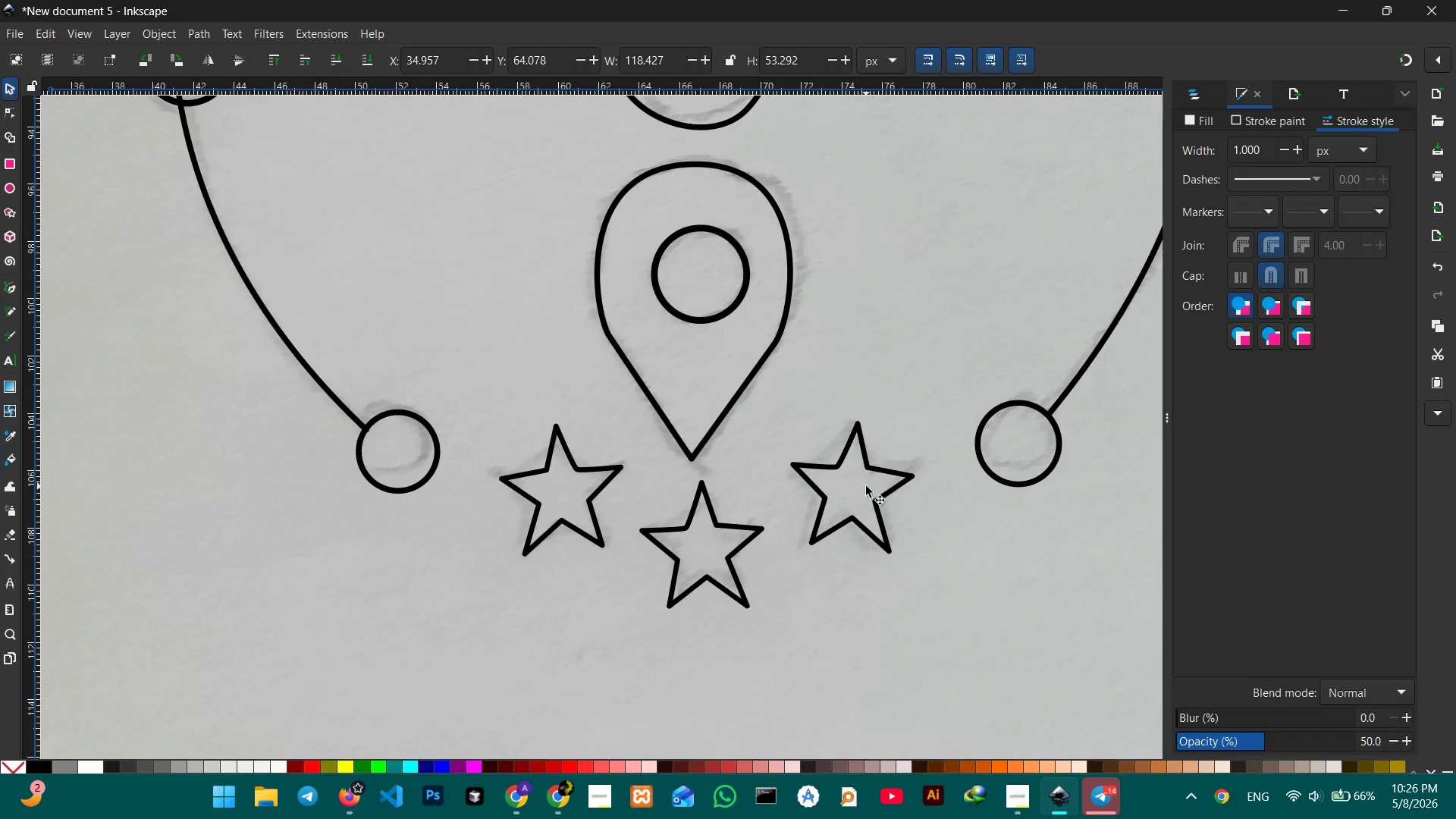 
hold_key(key=ControlLeft, duration=0.53)
scroll: coordinate [866, 486], scroll_direction: down, amount: 5.0
 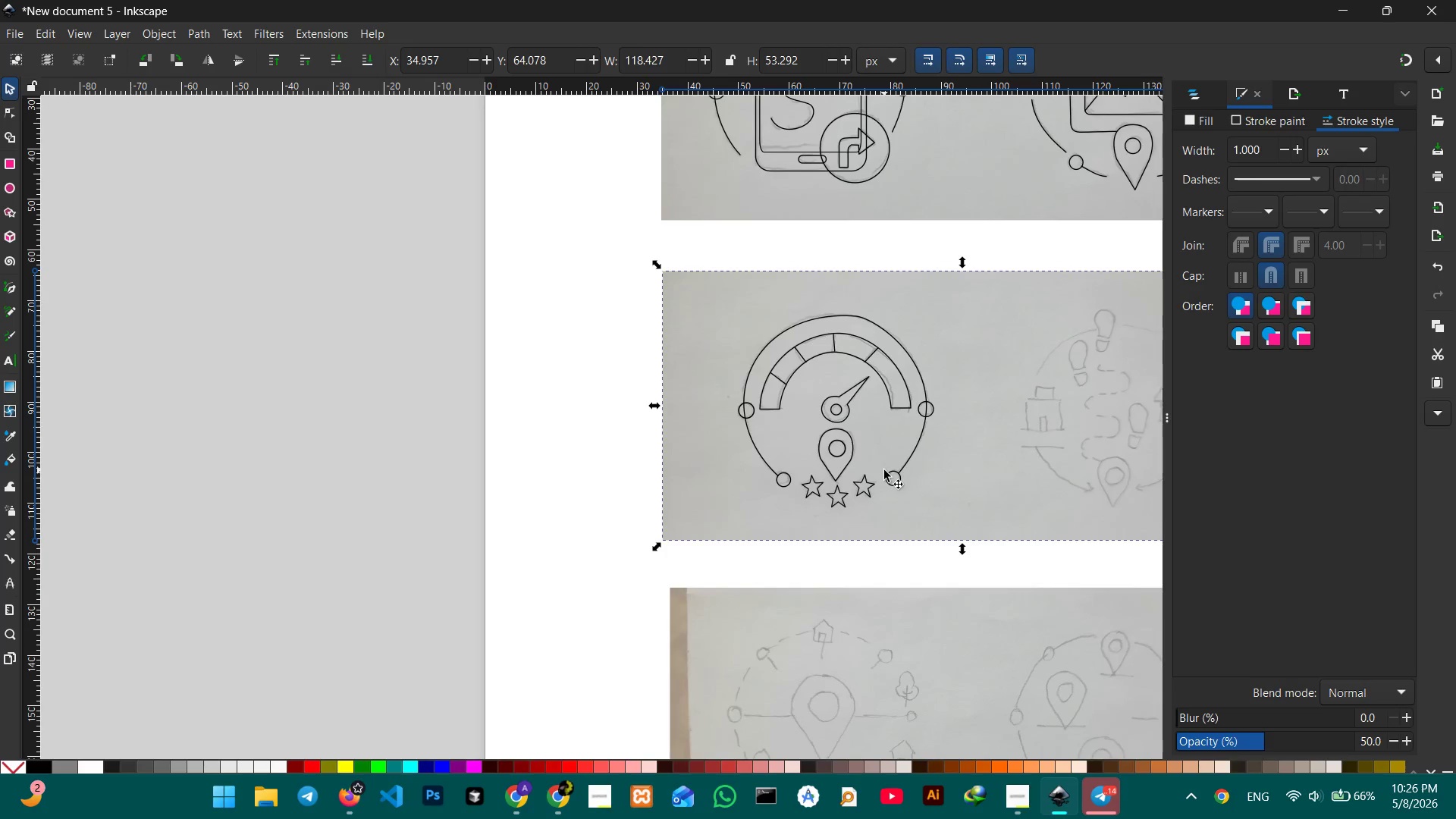 
key(Control+ControlLeft)
 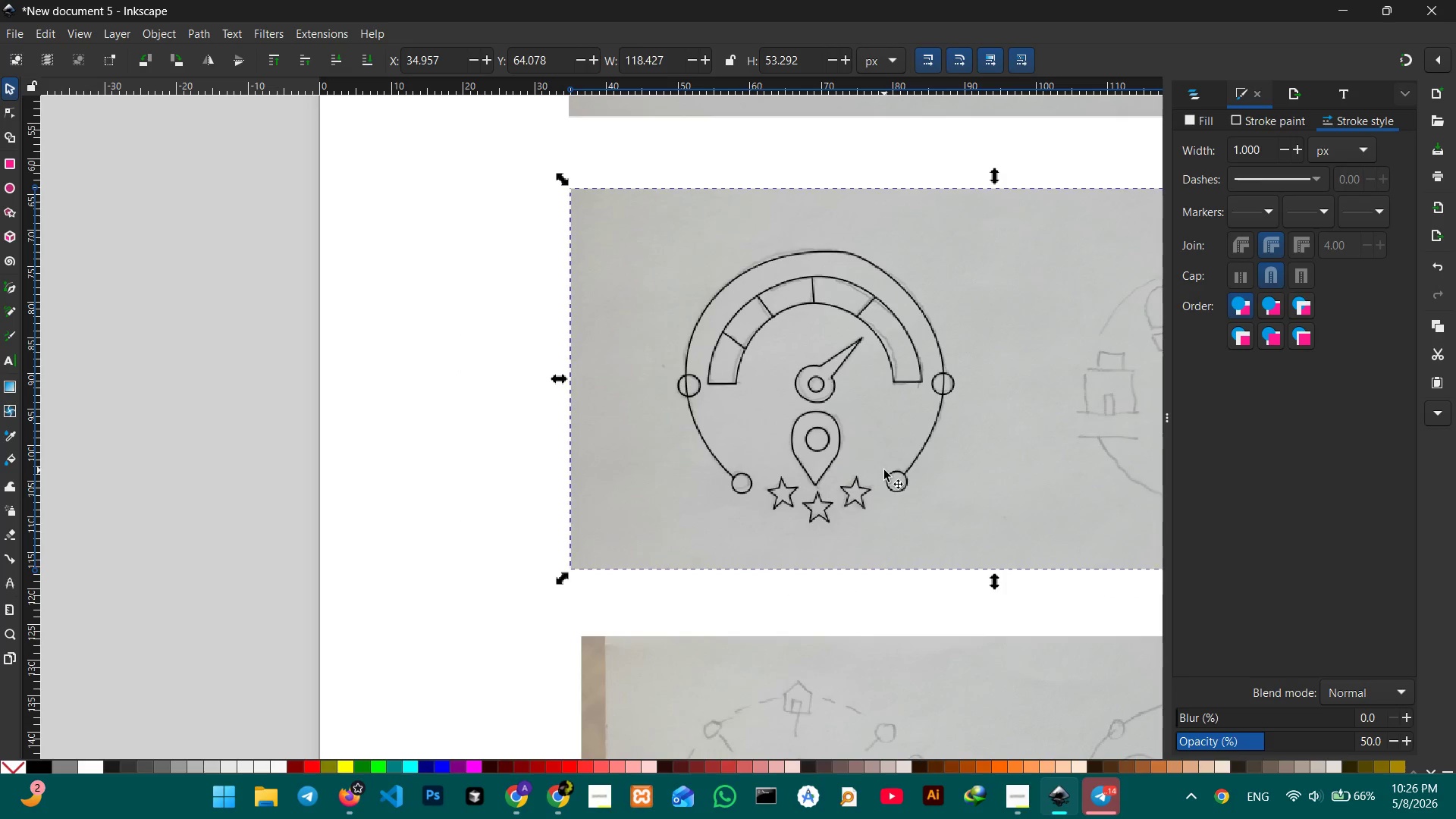 
left_click([884, 470])
 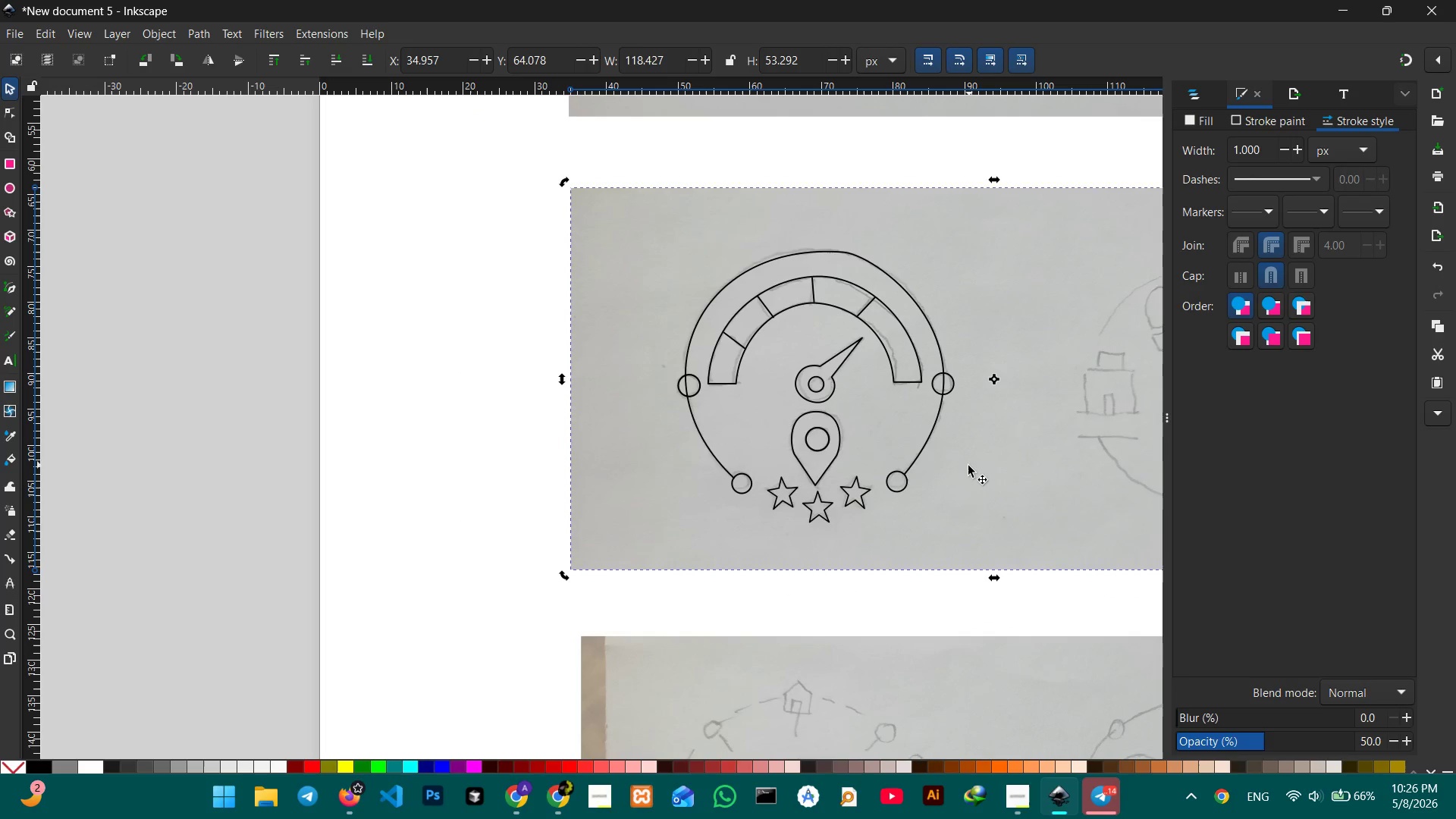 
scroll: coordinate [884, 470], scroll_direction: up, amount: 1.0
 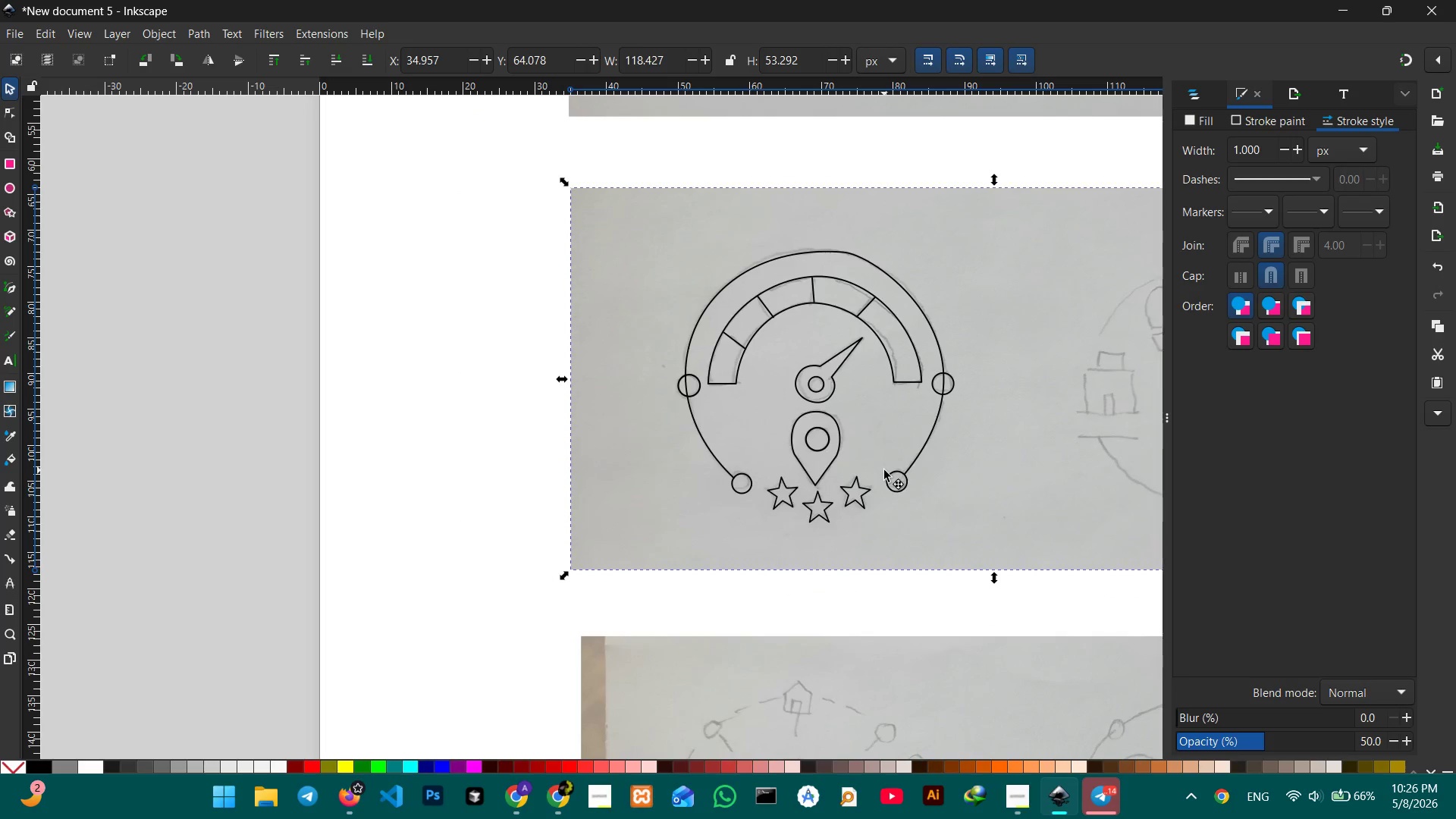 
left_click([968, 466])
 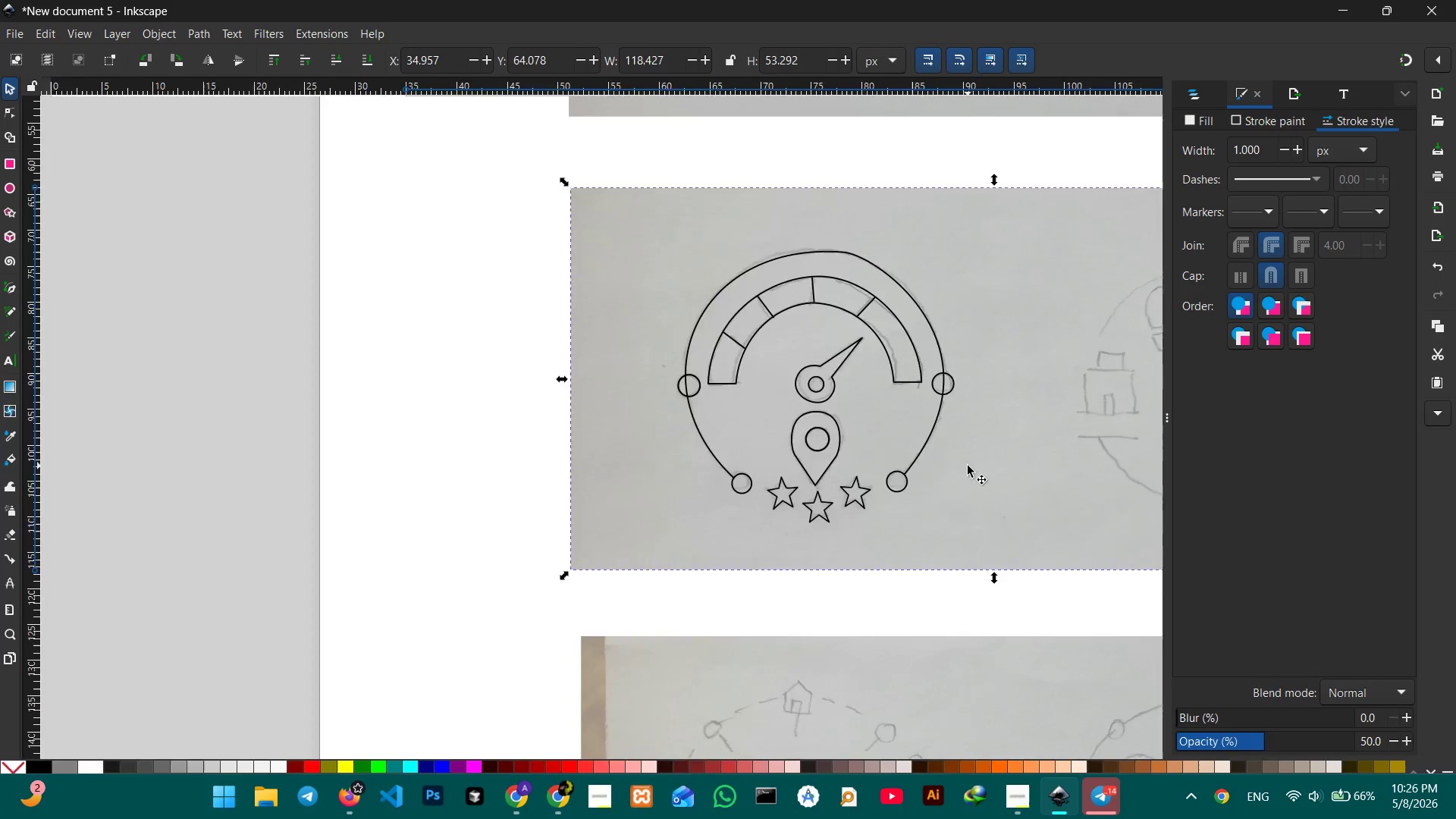 
hold_key(key=ControlLeft, duration=0.44)
scroll: coordinate [968, 466], scroll_direction: up, amount: 2.0
 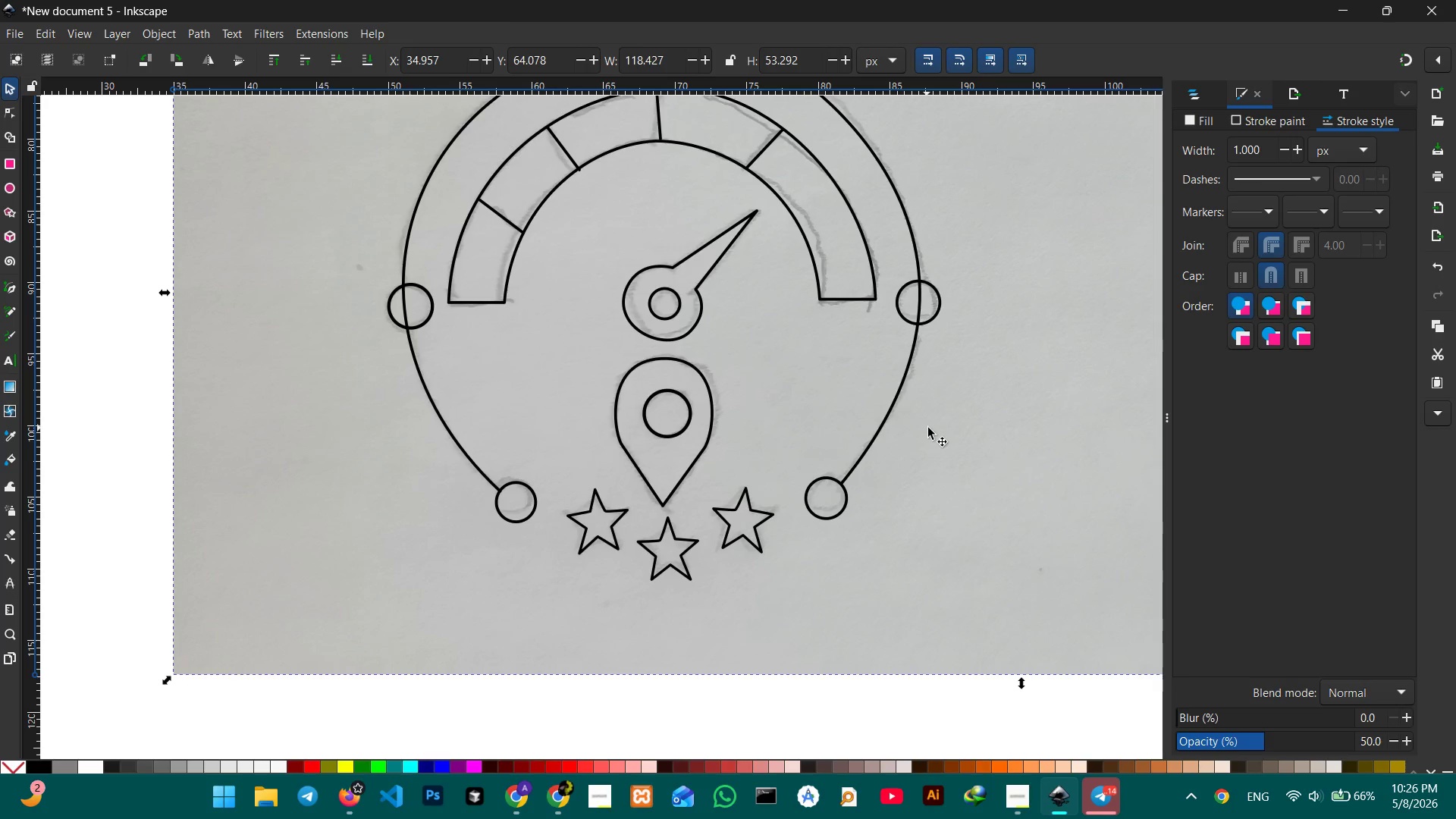 
hold_key(key=Space, duration=0.67)
 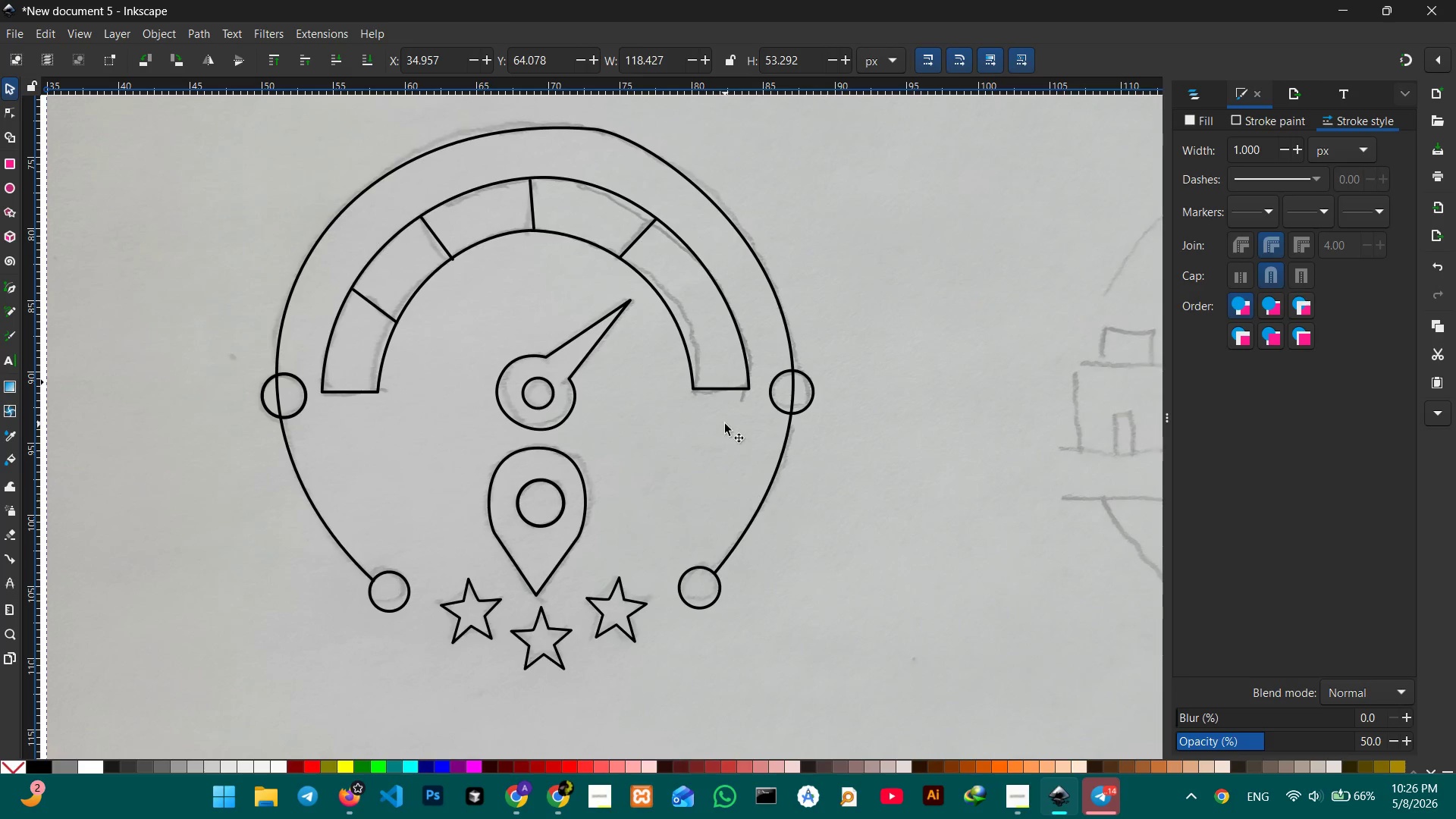 
left_click_drag(start_coordinate=[947, 428], to_coordinate=[821, 518])
 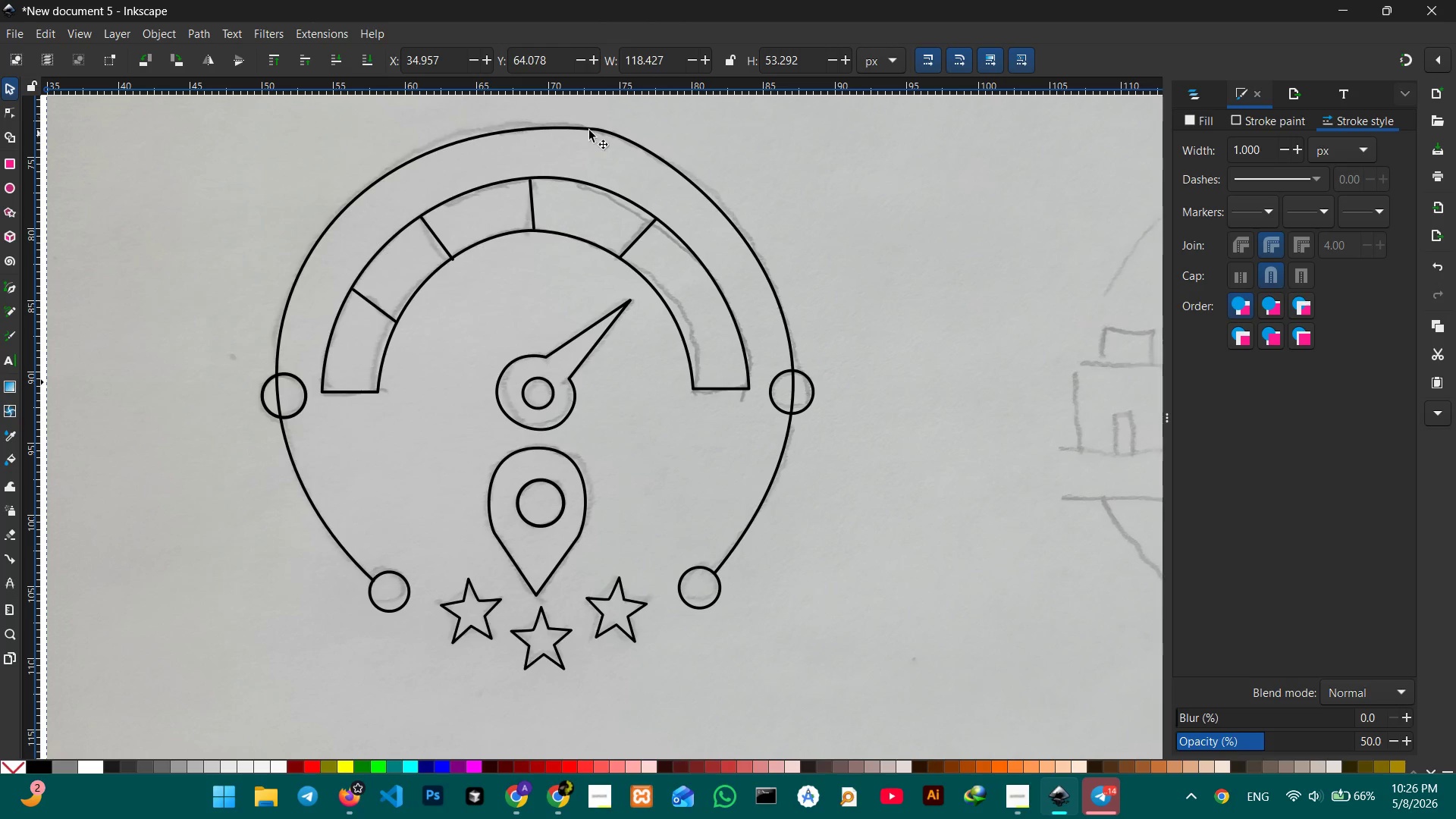 
left_click([595, 127])
 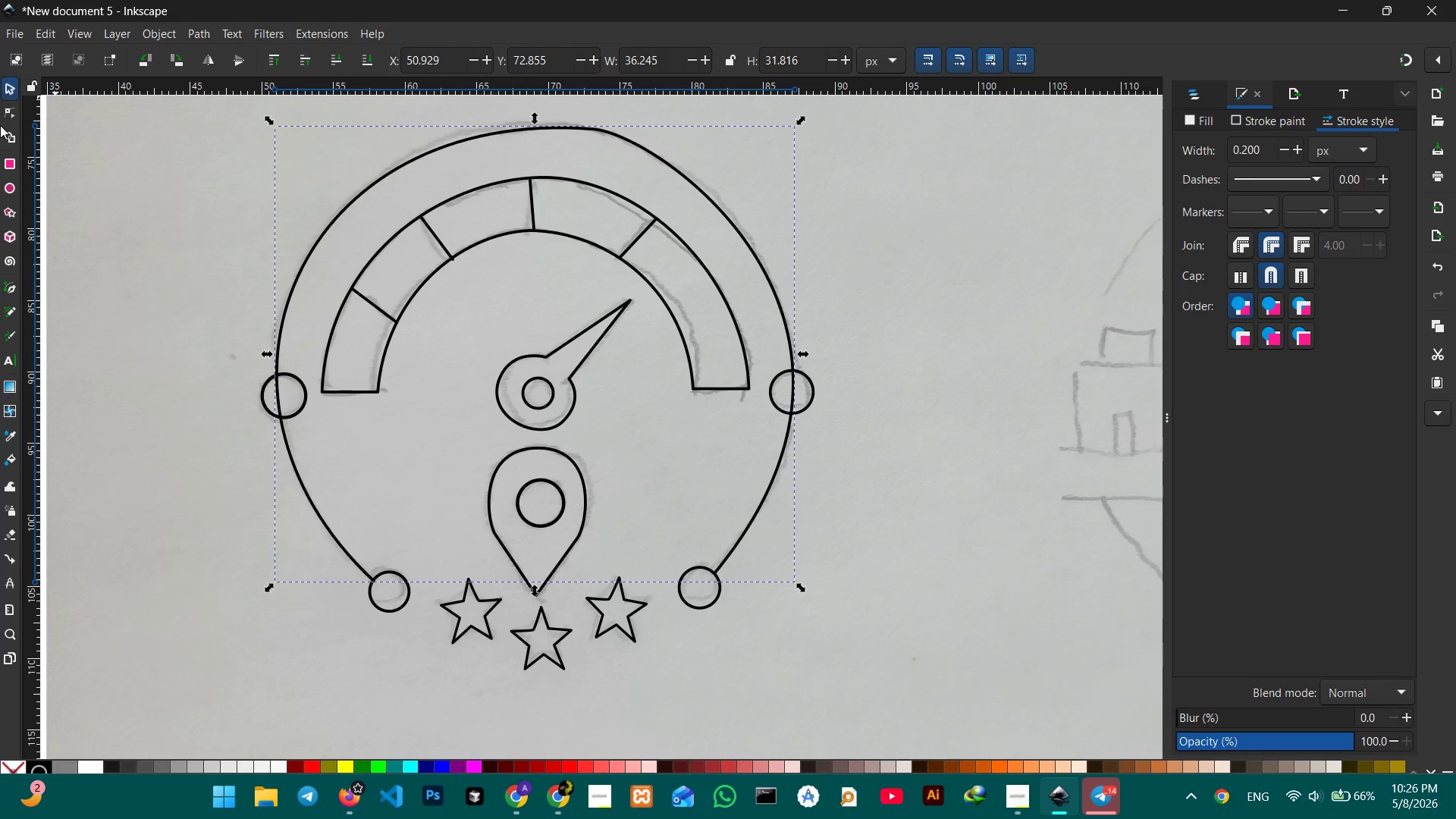 
left_click([11, 111])
 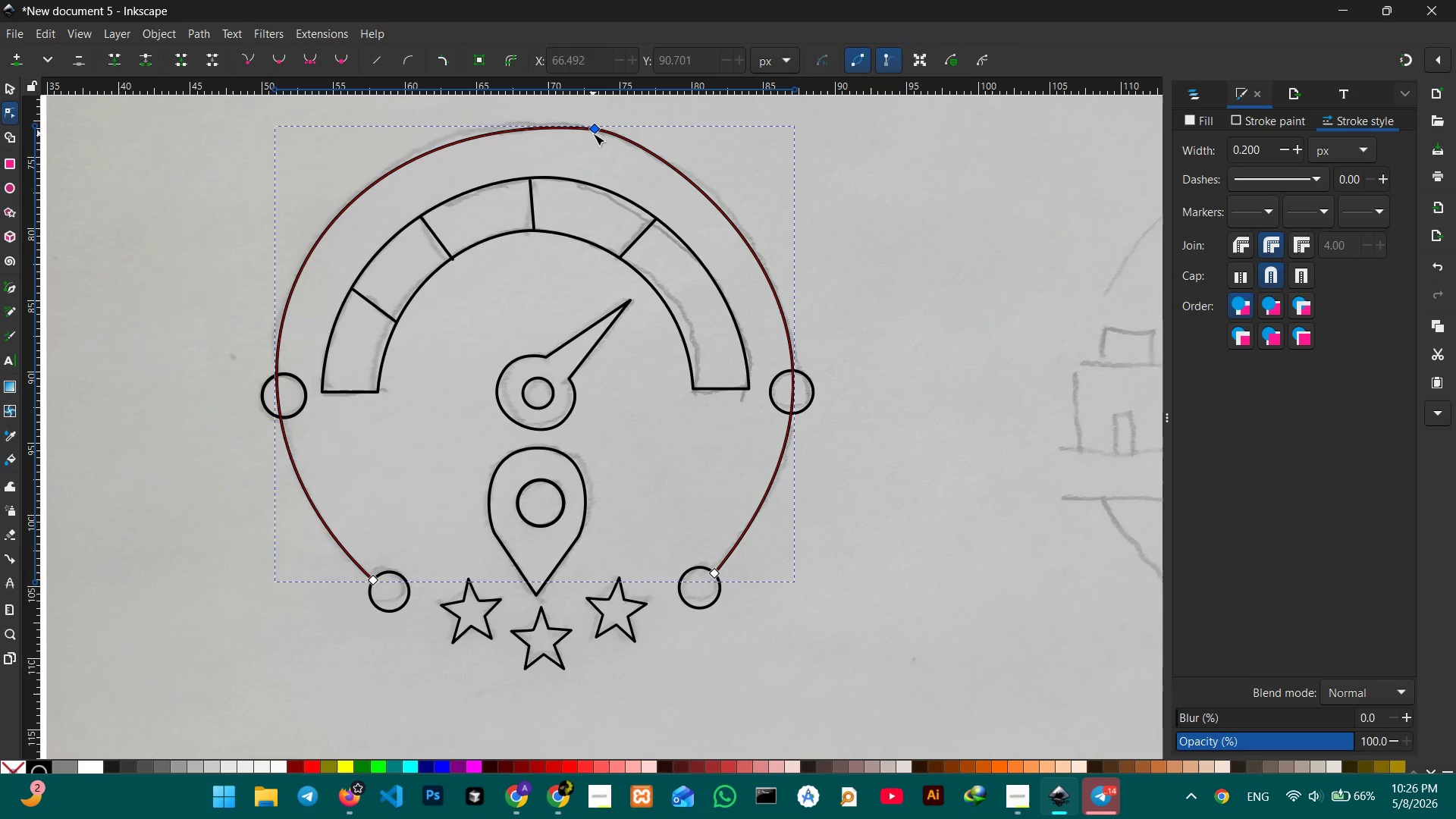 
left_click([593, 132])
 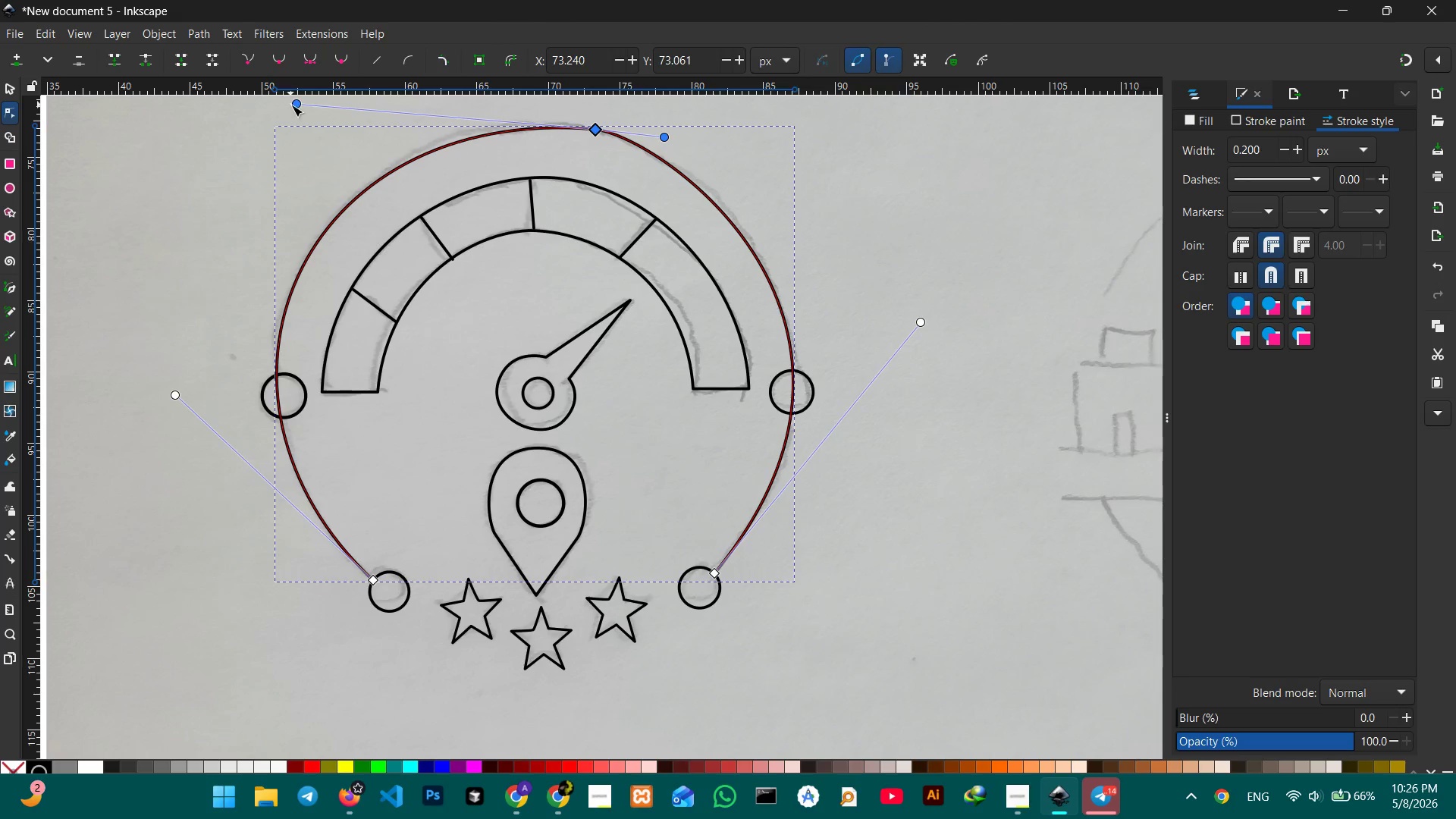 
left_click_drag(start_coordinate=[291, 105], to_coordinate=[302, 86])
 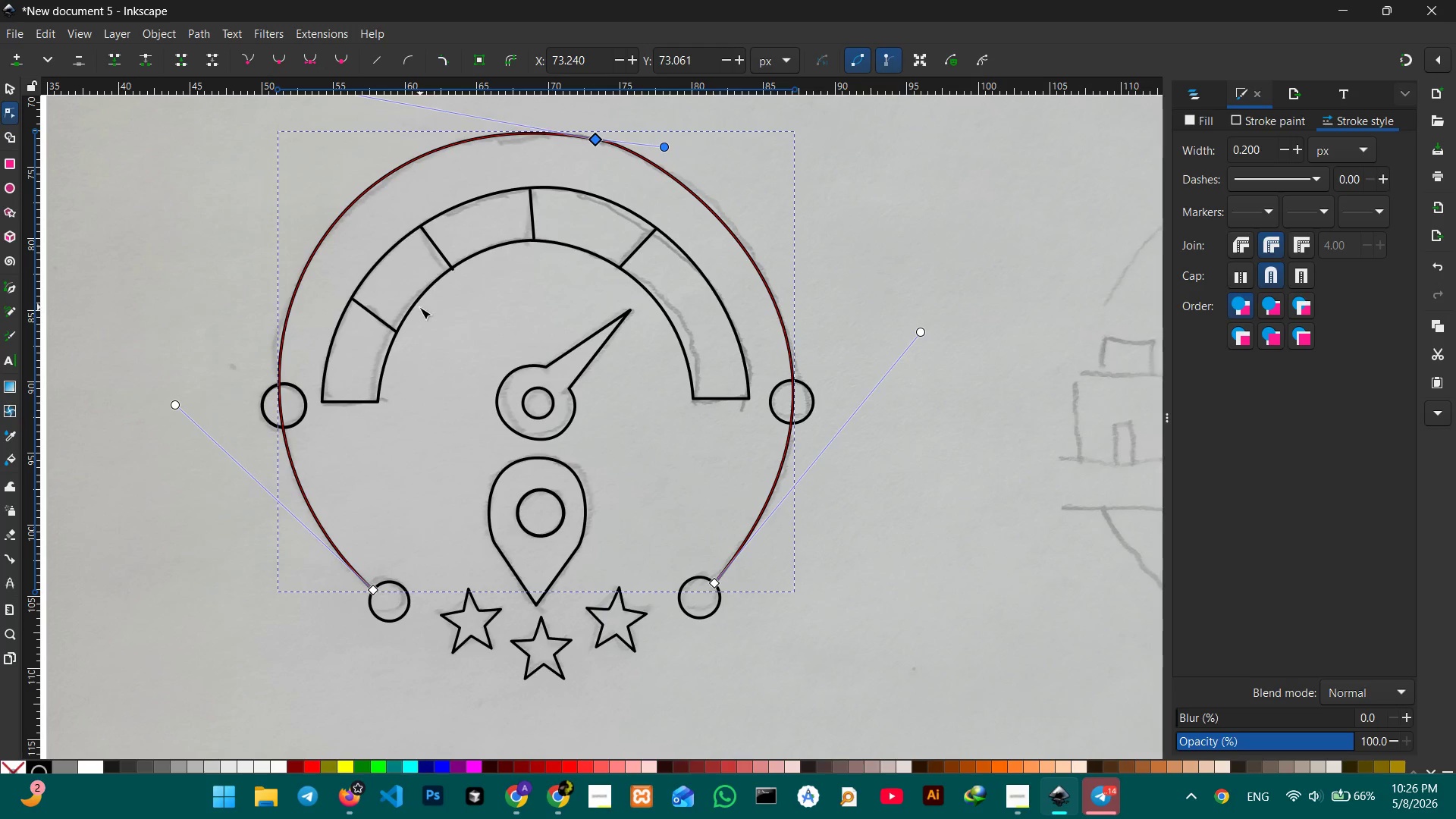 
scroll: coordinate [419, 307], scroll_direction: up, amount: 1.0
 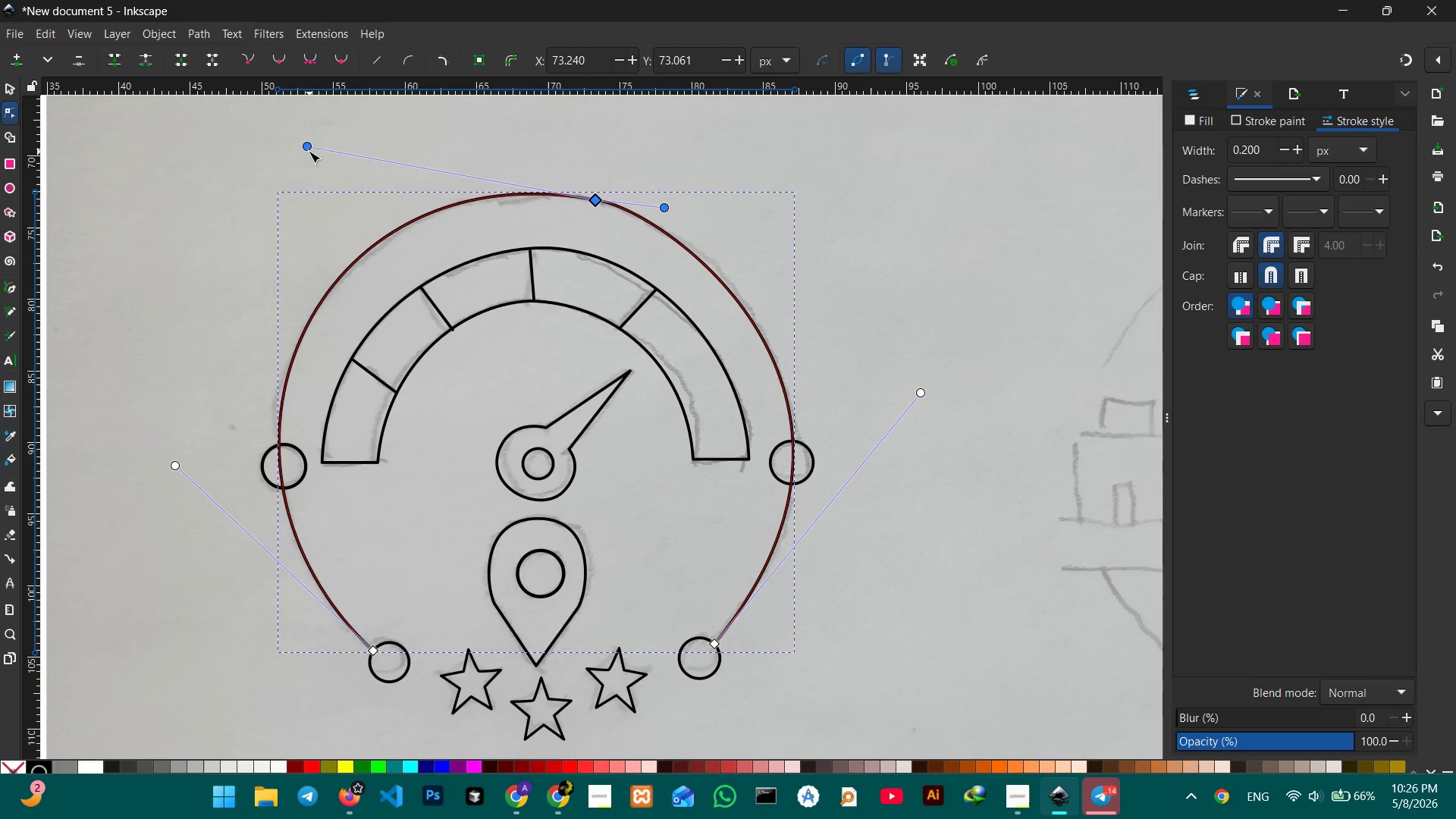 
left_click_drag(start_coordinate=[305, 147], to_coordinate=[305, 155])
 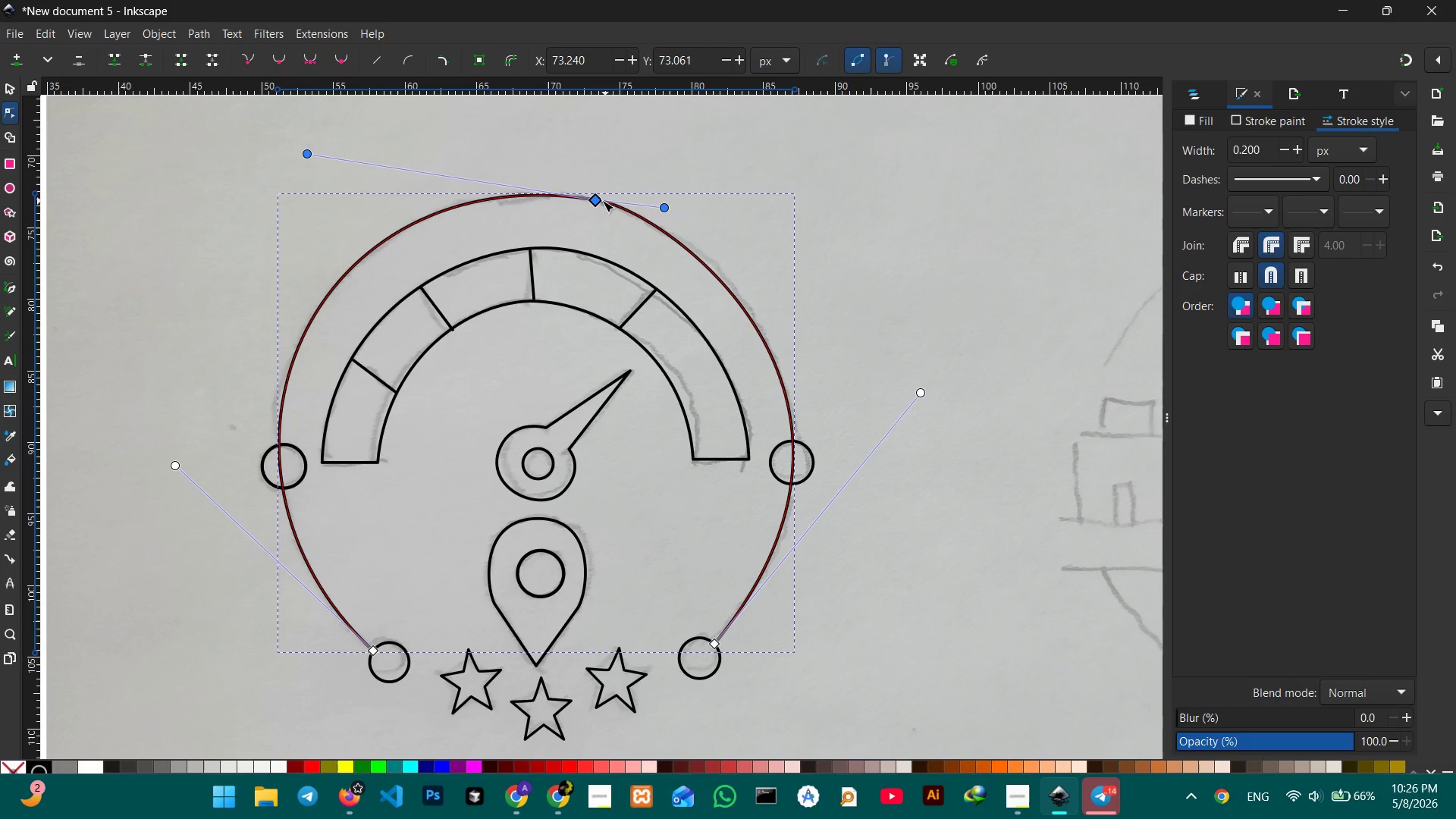 
left_click([602, 200])
 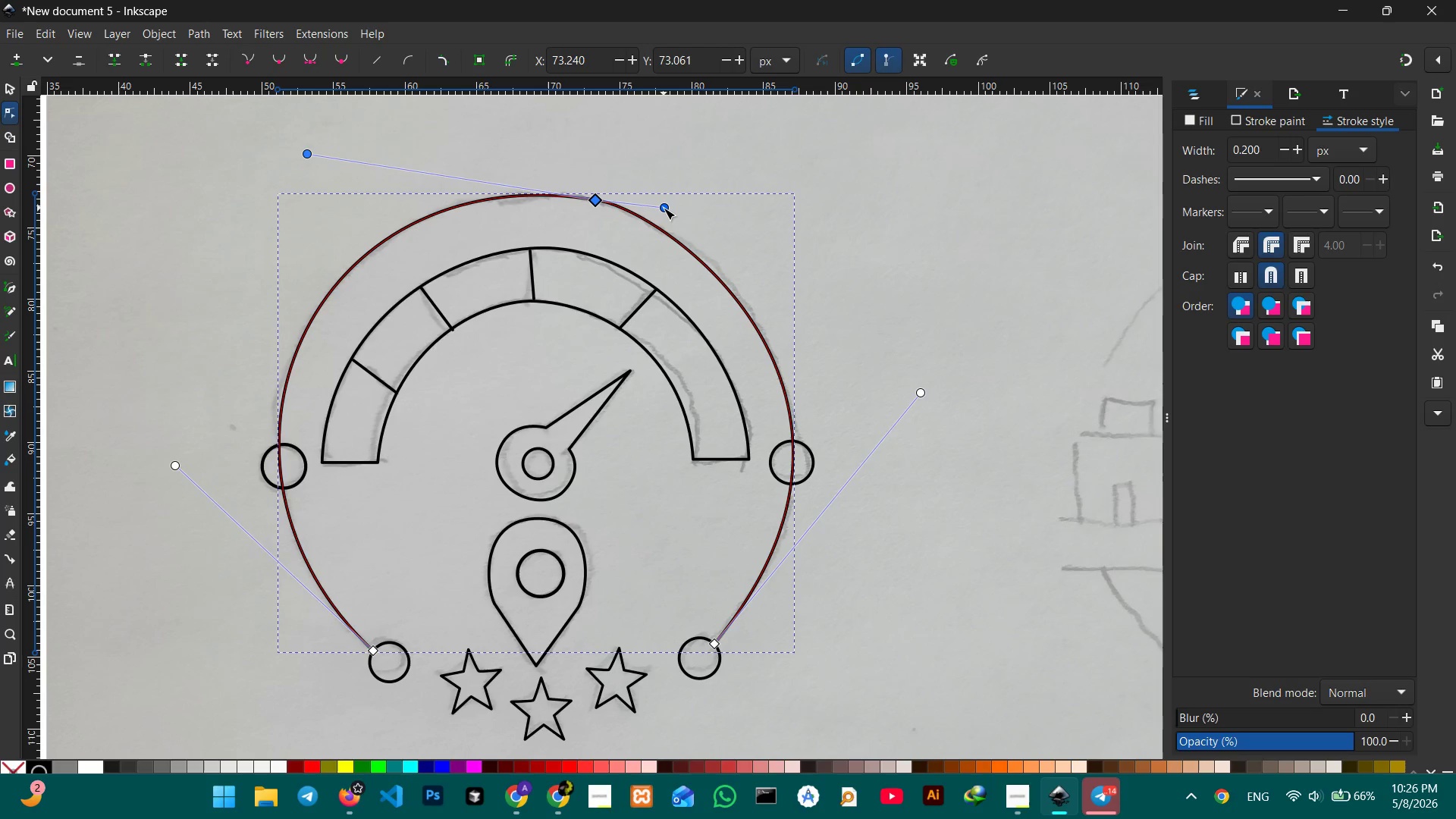 
left_click_drag(start_coordinate=[664, 208], to_coordinate=[682, 212])
 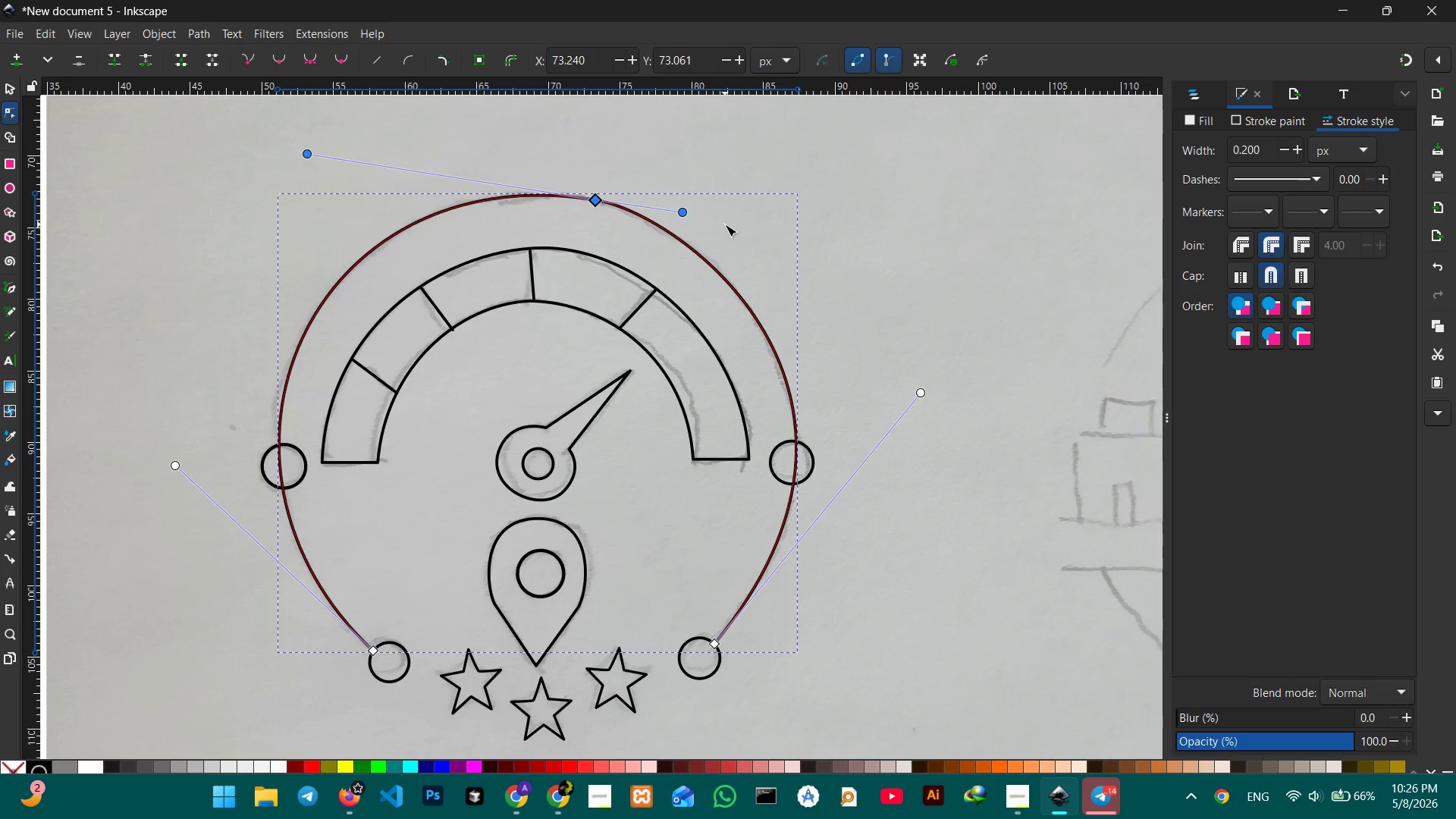 
double_click([725, 224])
 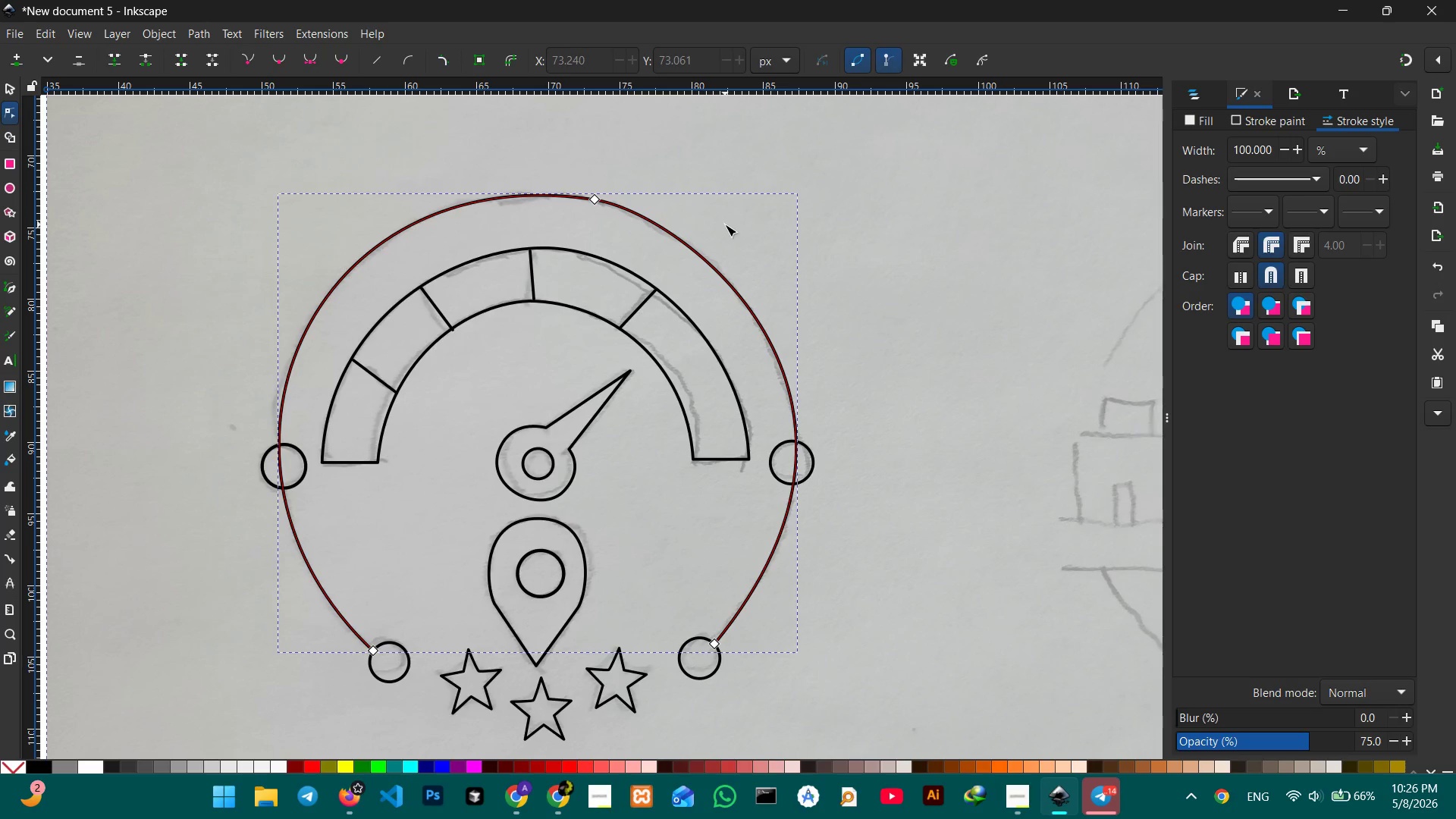 
triple_click([725, 224])
 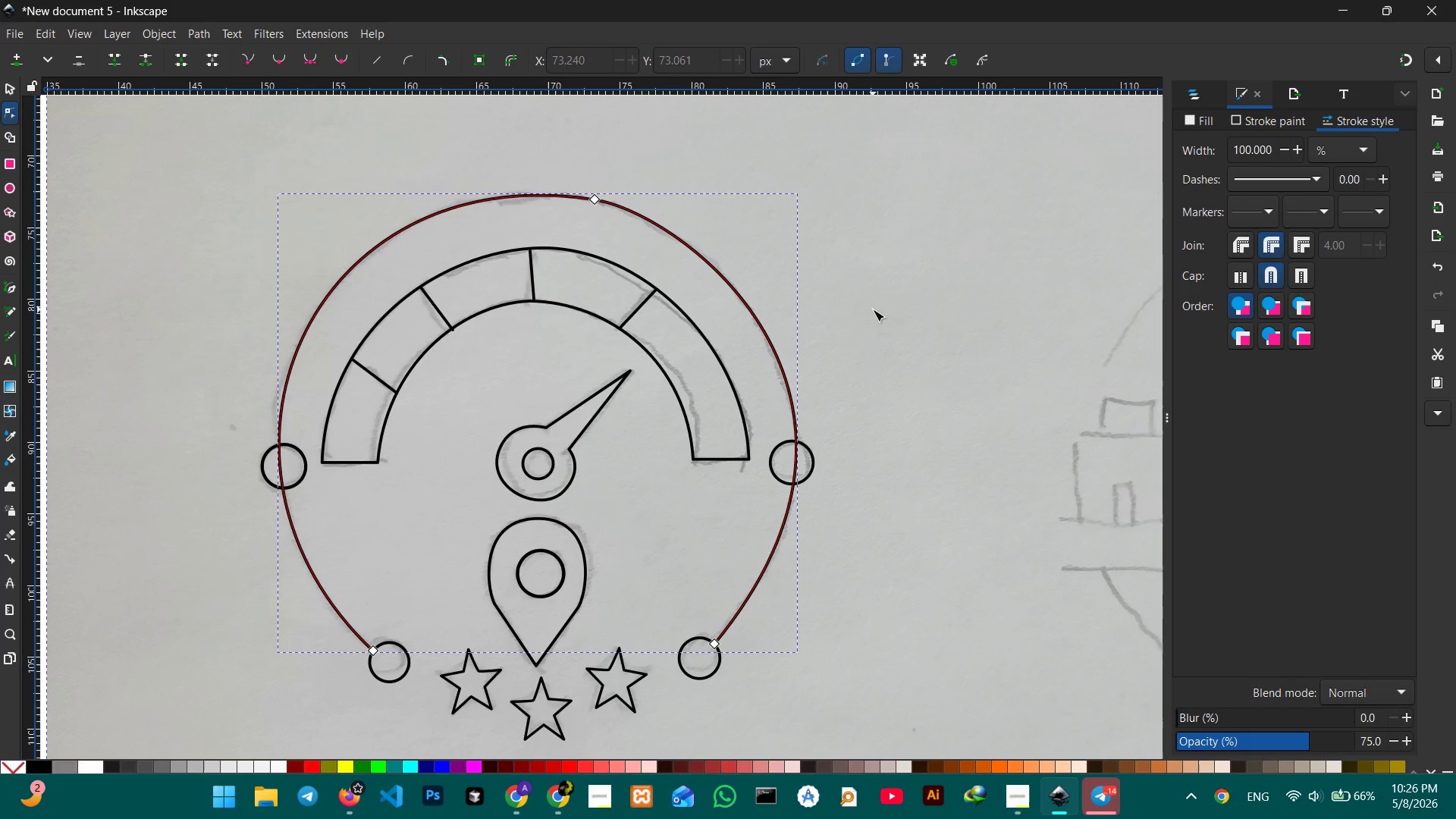 
triple_click([873, 309])
 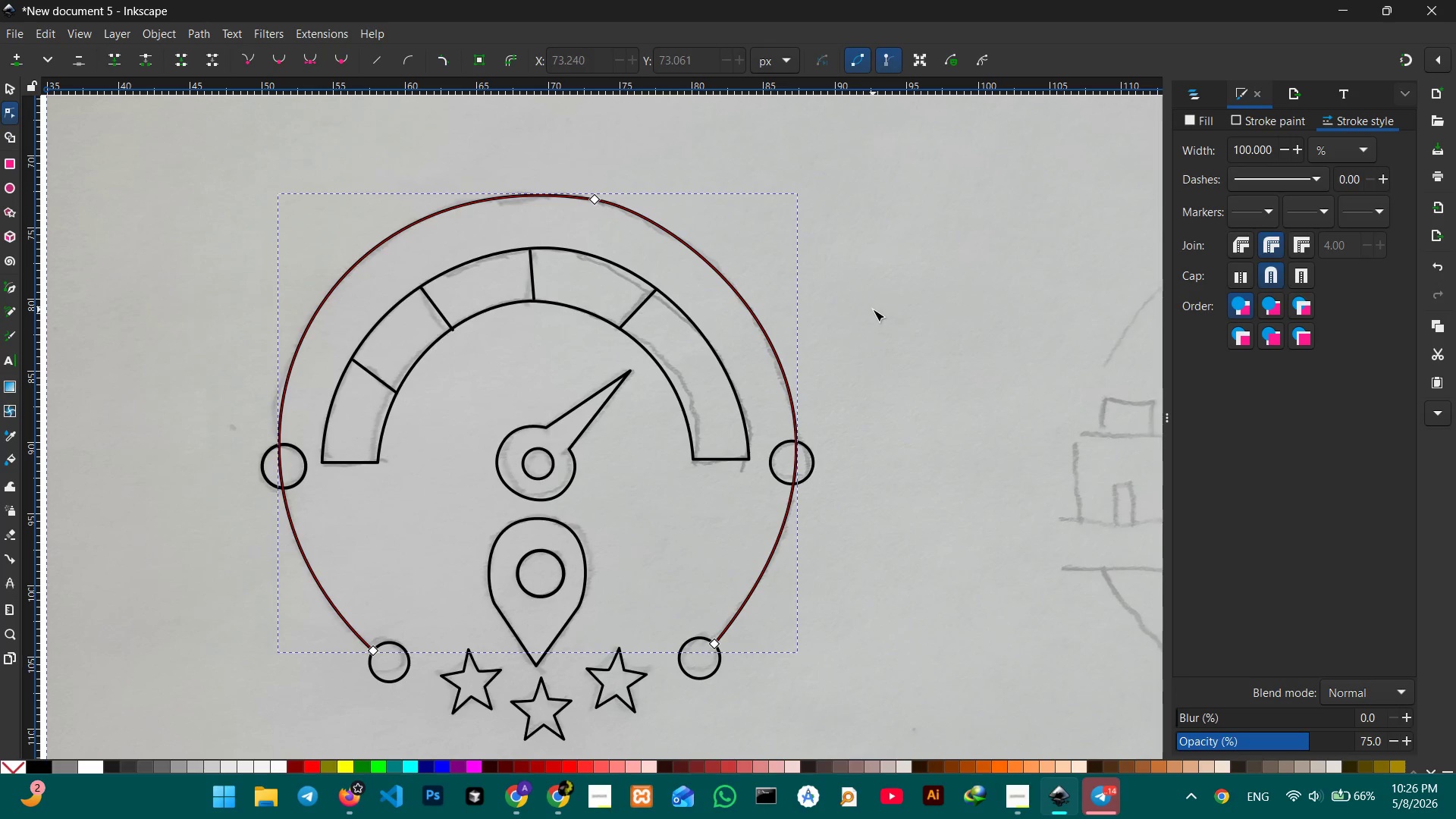 
triple_click([873, 309])
 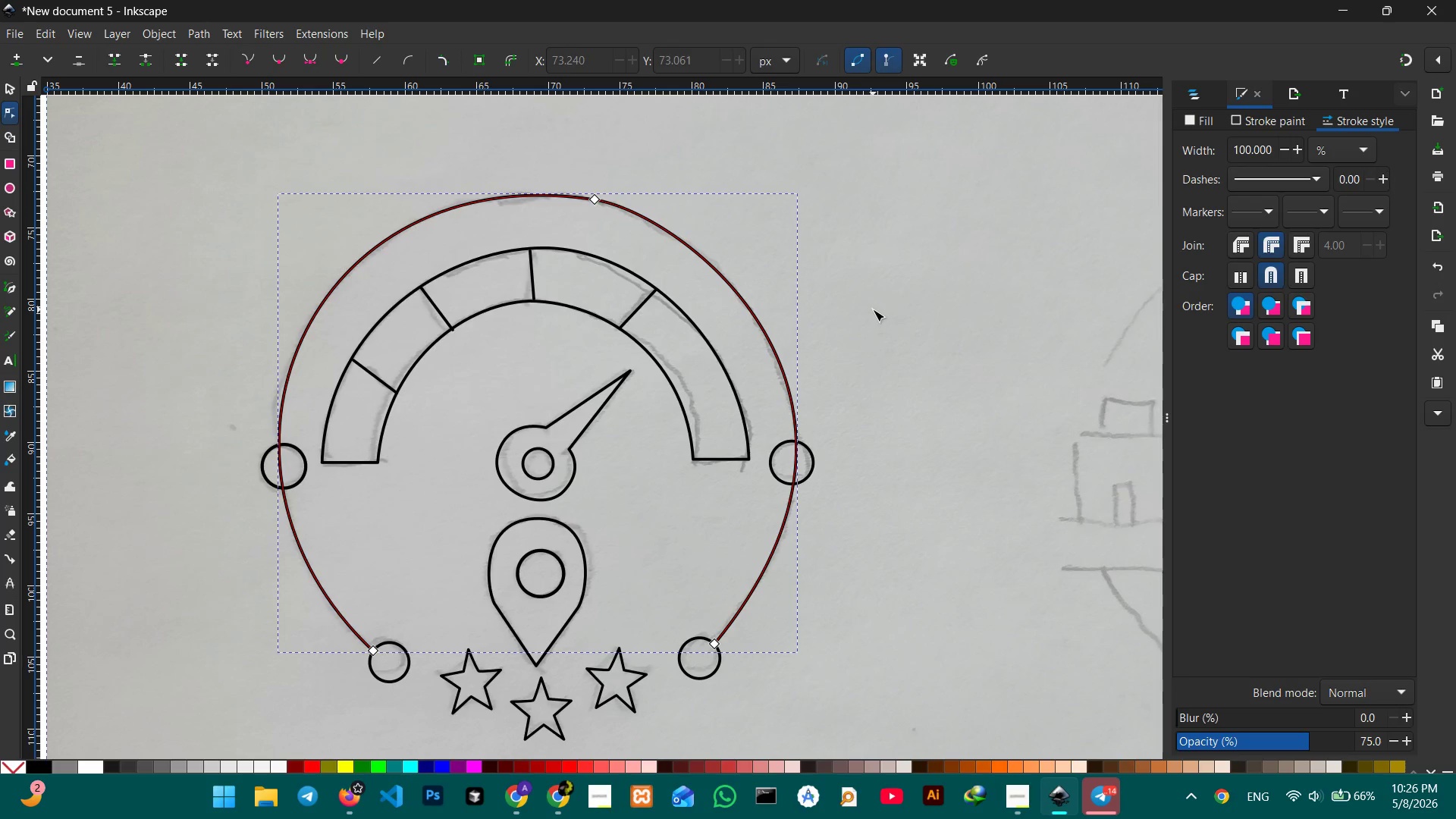 
triple_click([873, 309])
 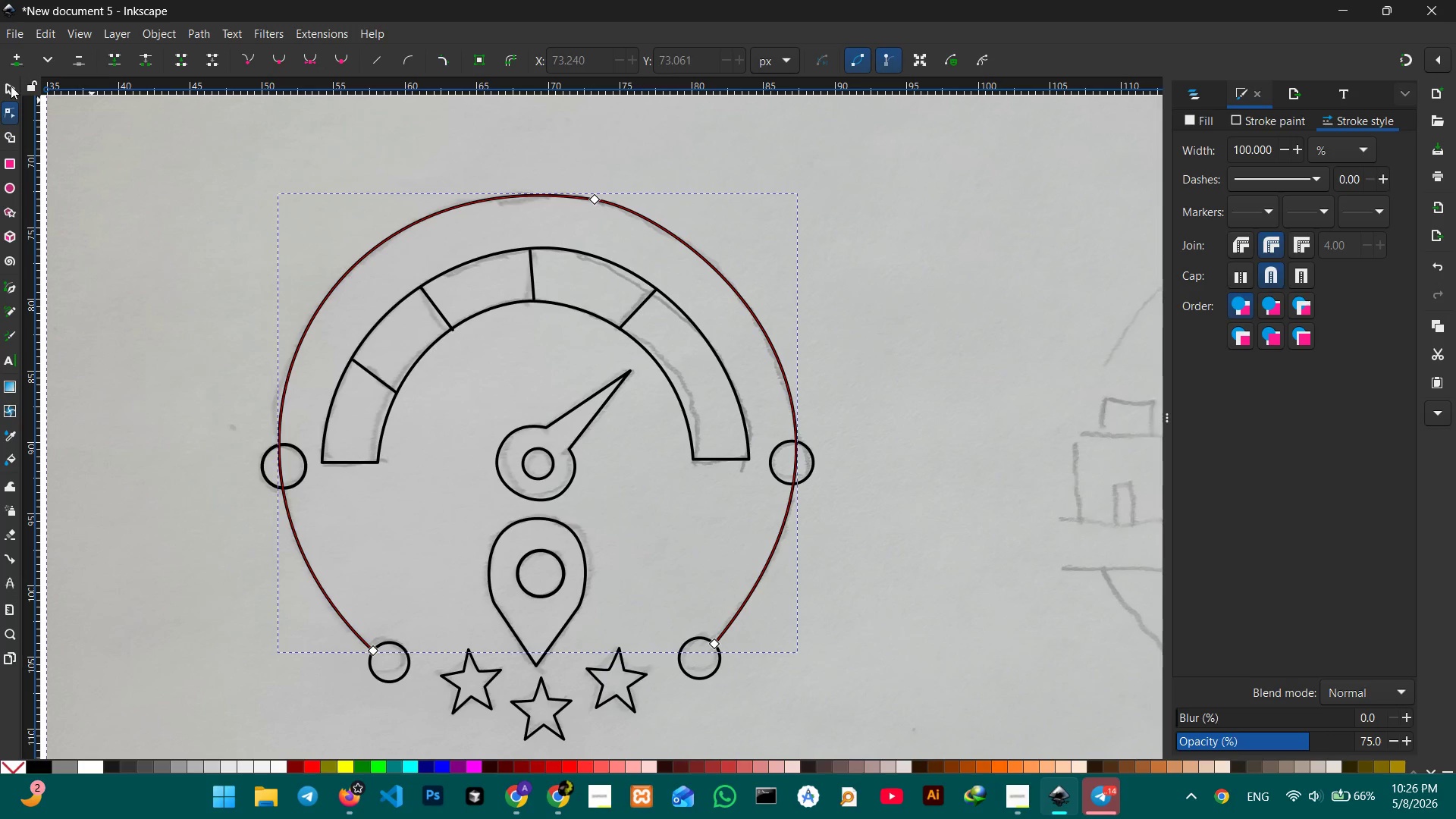 
left_click([11, 86])
 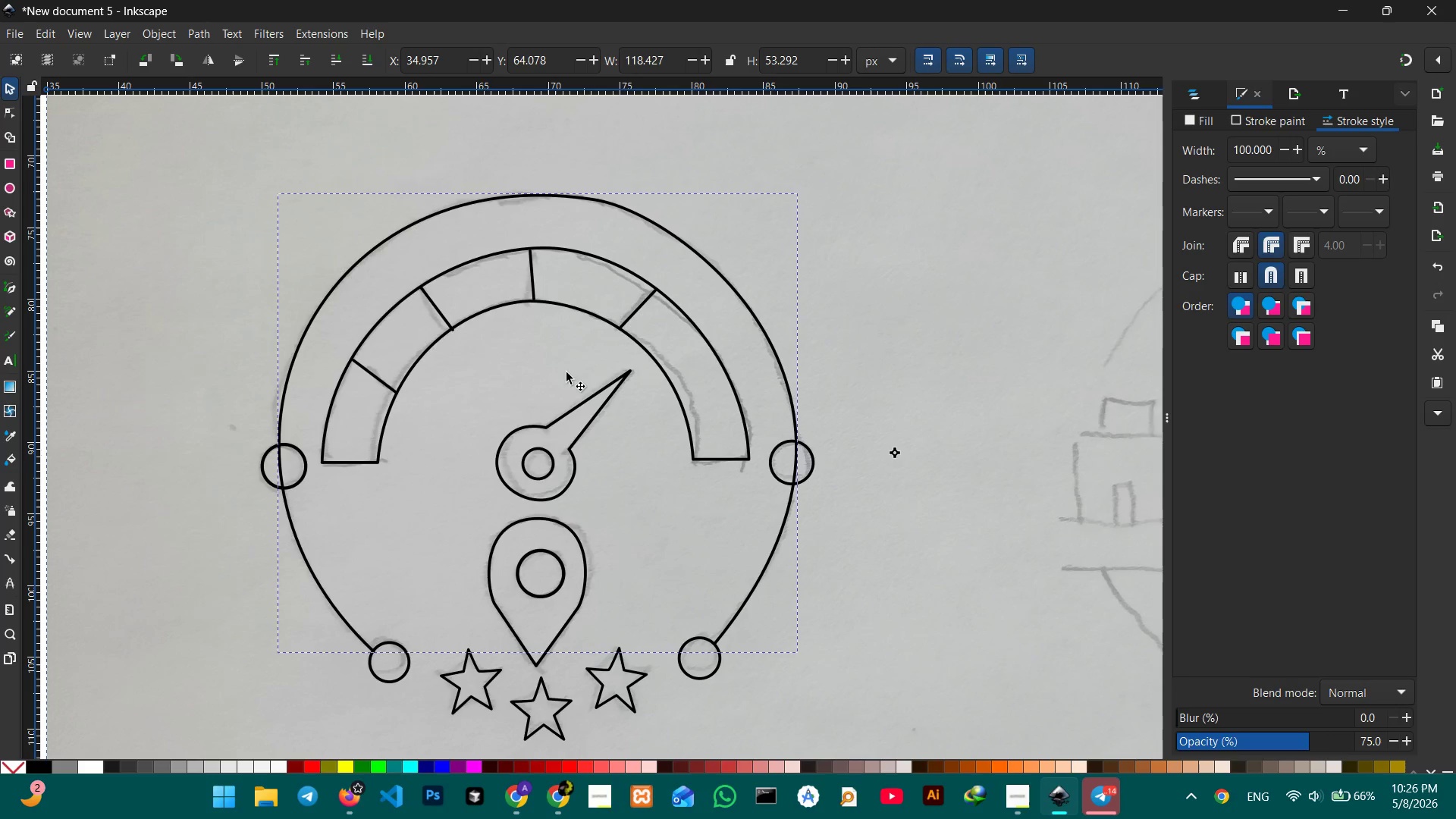 
hold_key(key=ControlLeft, duration=1.39)
scroll: coordinate [797, 299], scroll_direction: down, amount: 1.0
 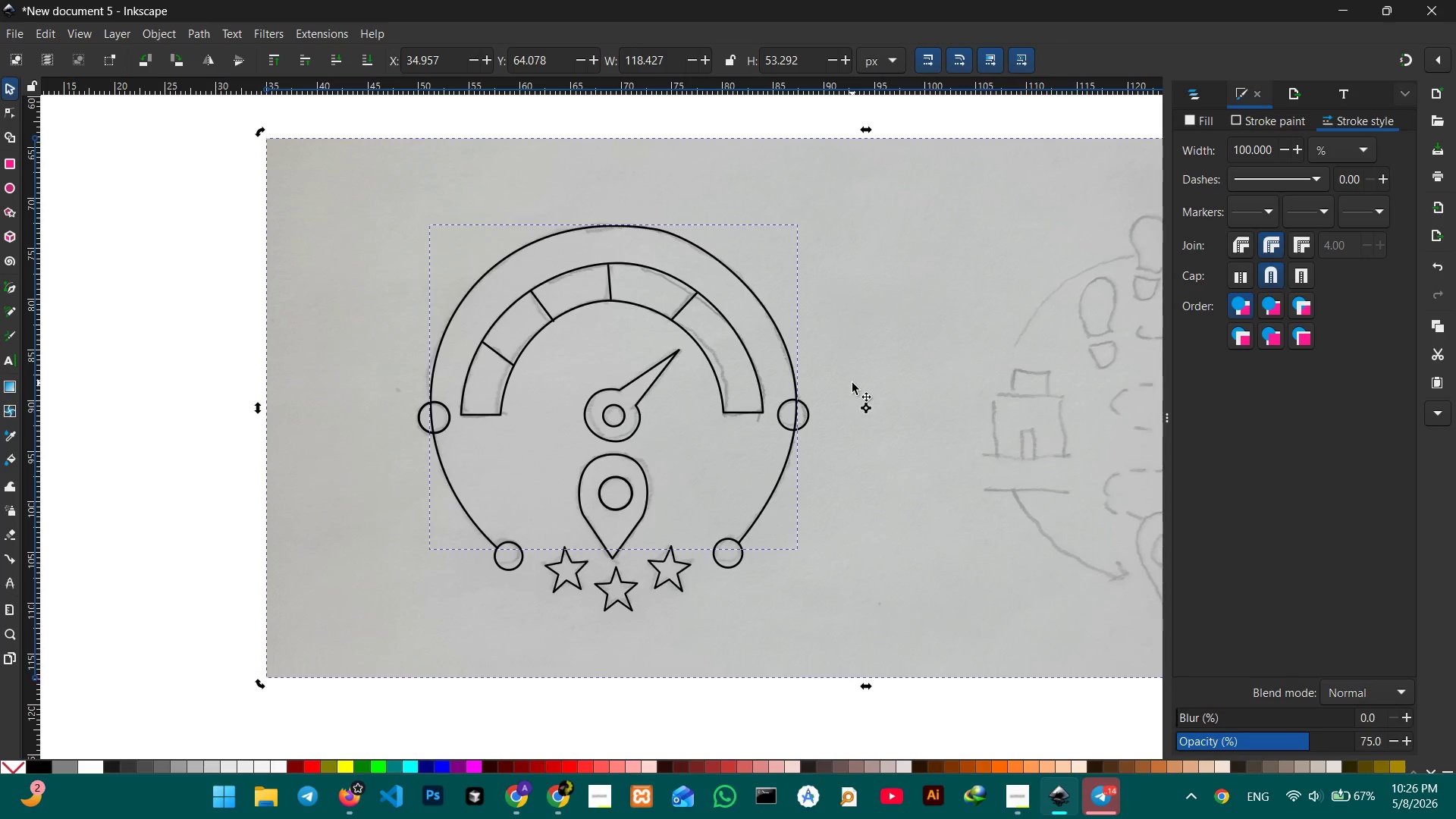 
hold_key(key=Space, duration=0.92)
 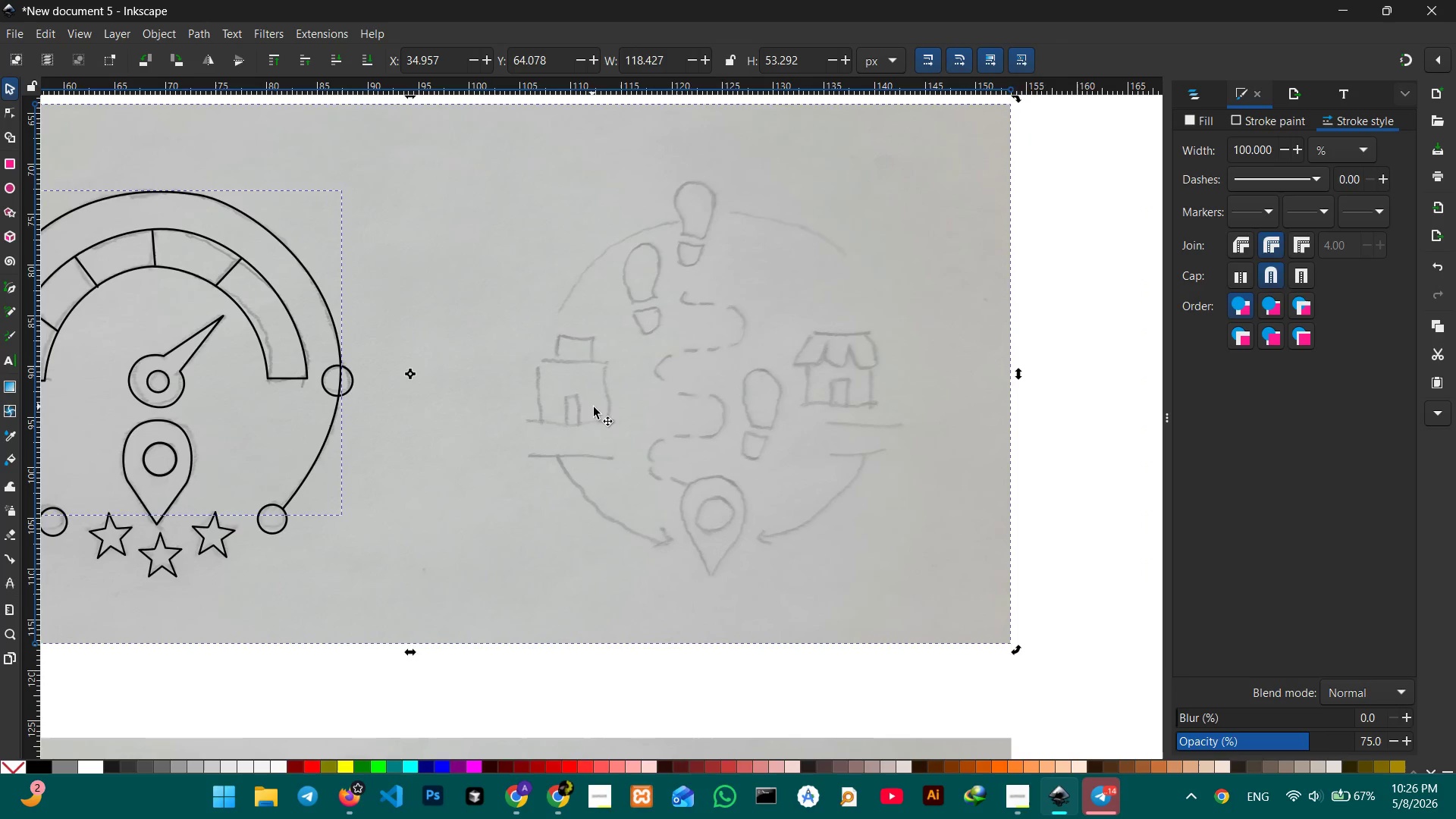 
left_click_drag(start_coordinate=[839, 382], to_coordinate=[393, 350])
 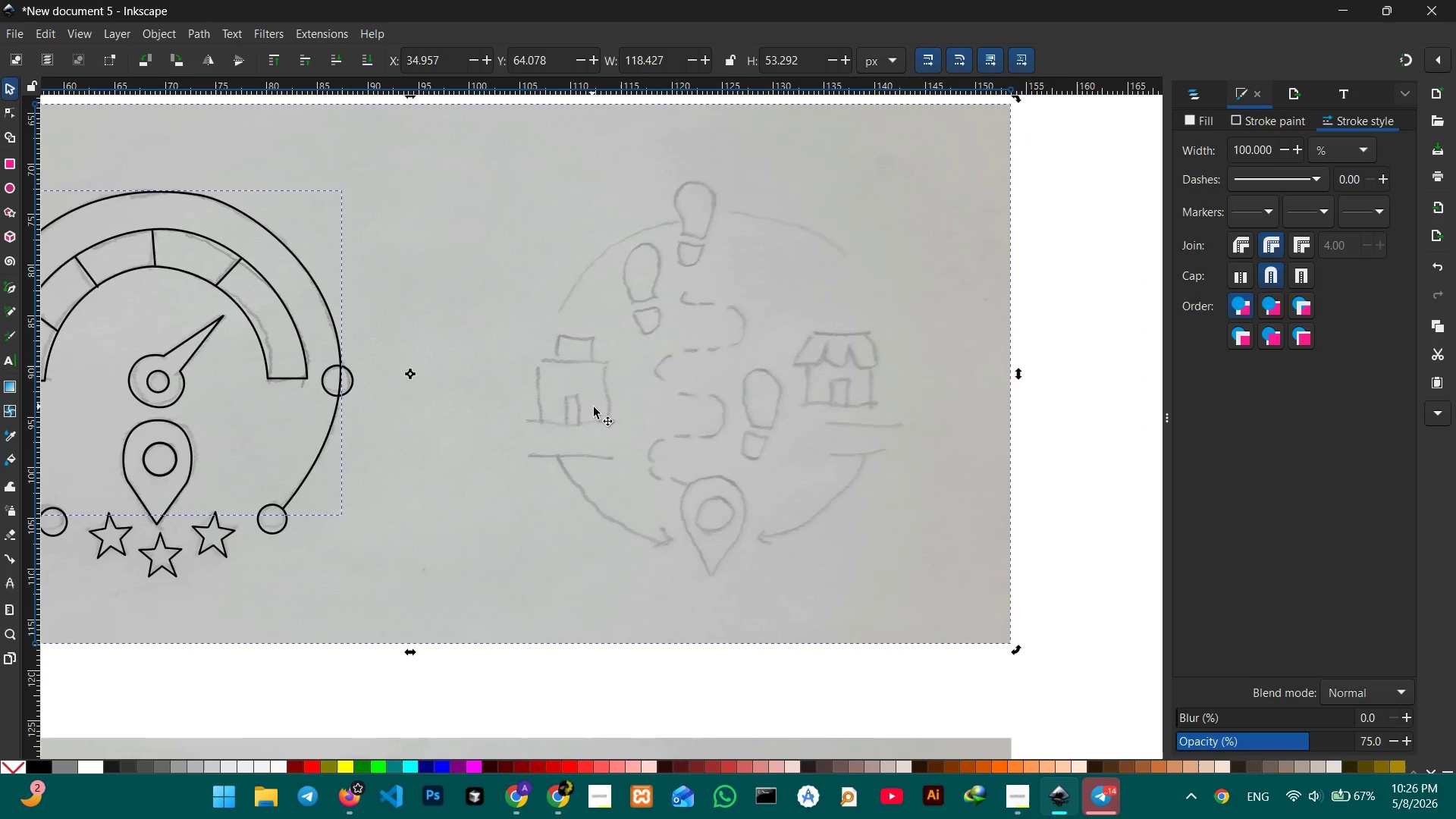 
hold_key(key=Space, duration=0.5)
 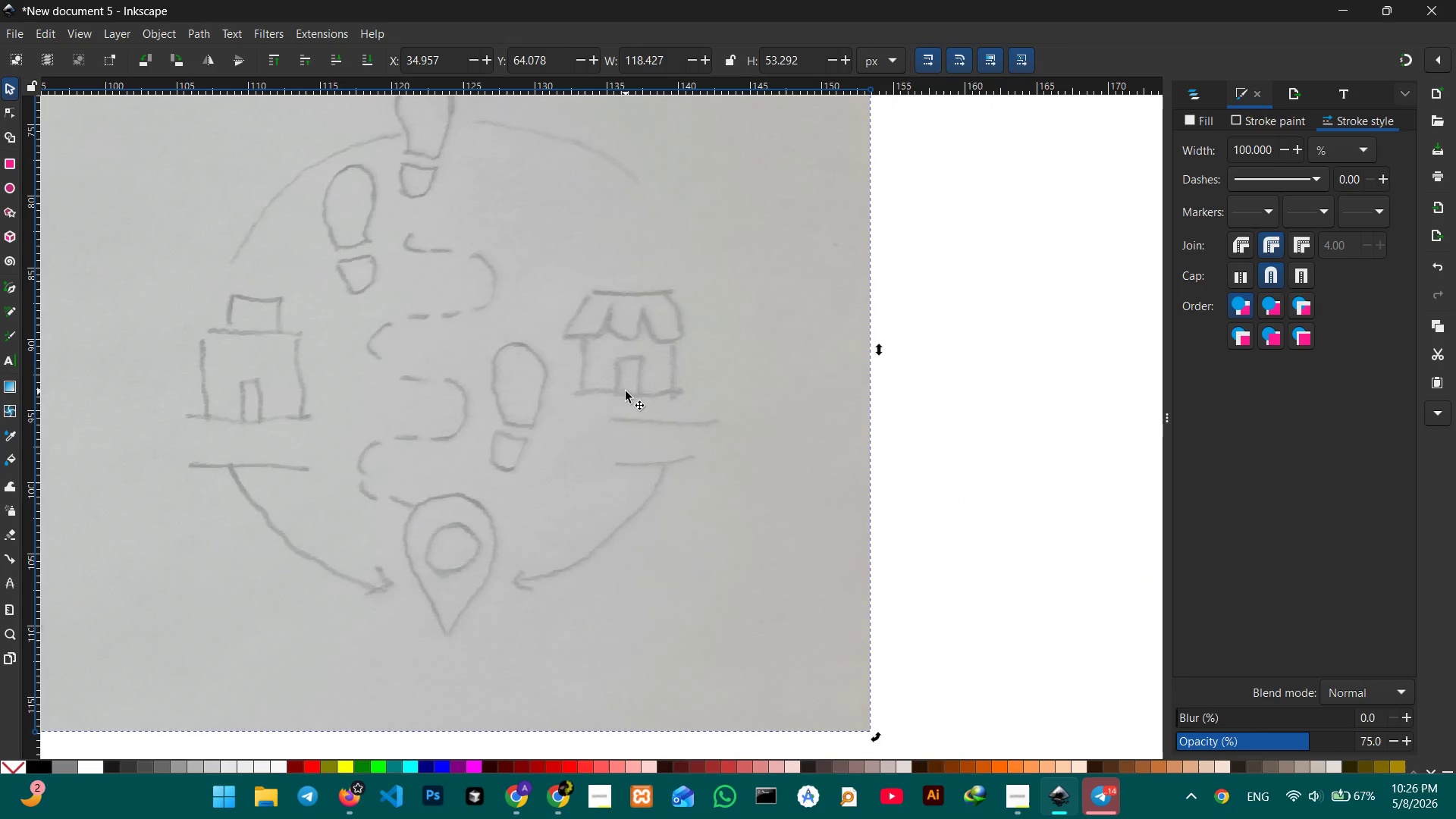 
left_click_drag(start_coordinate=[573, 402], to_coordinate=[382, 395])
 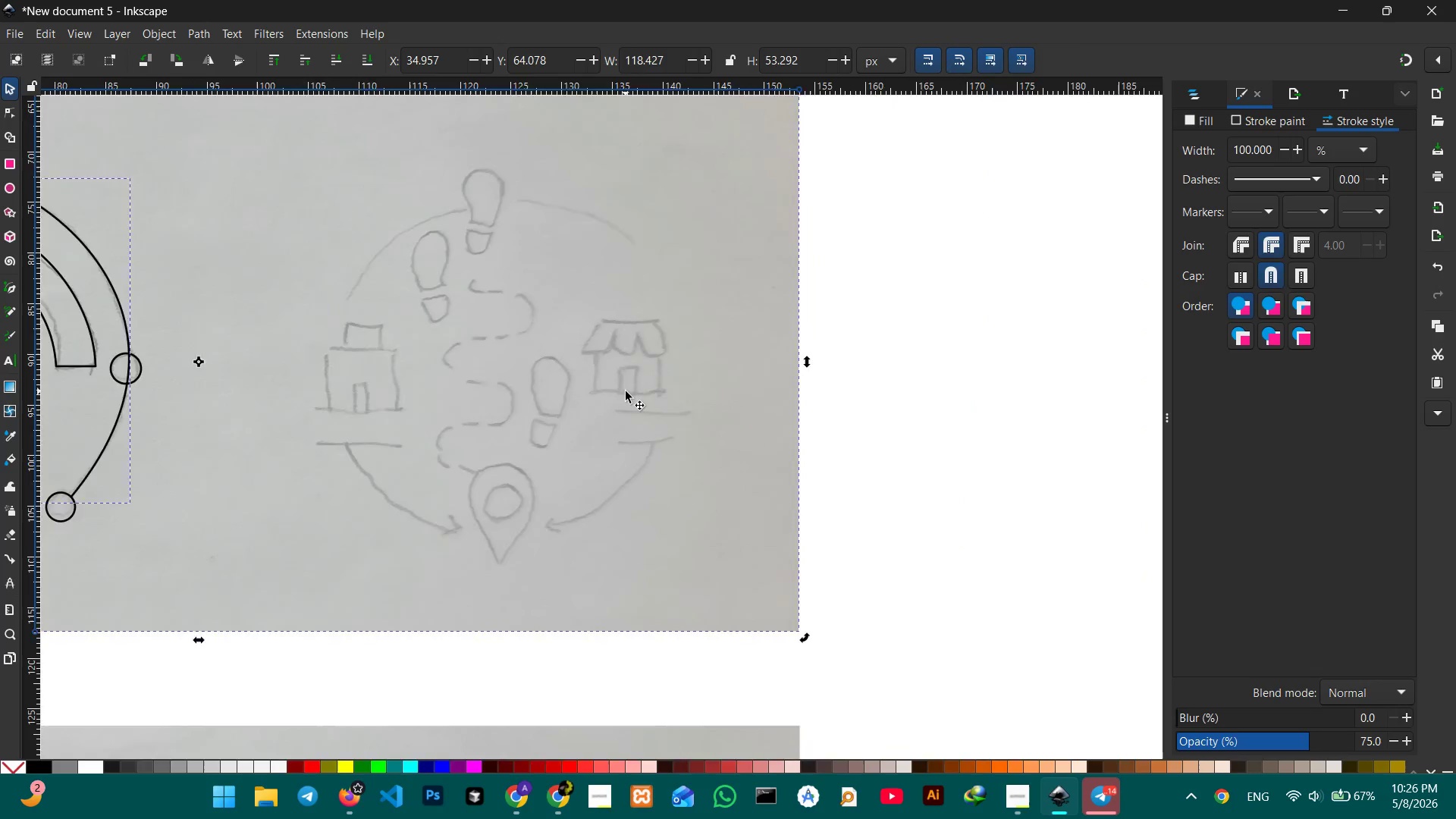 
hold_key(key=ControlLeft, duration=0.47)
scroll: coordinate [626, 391], scroll_direction: up, amount: 1.0
 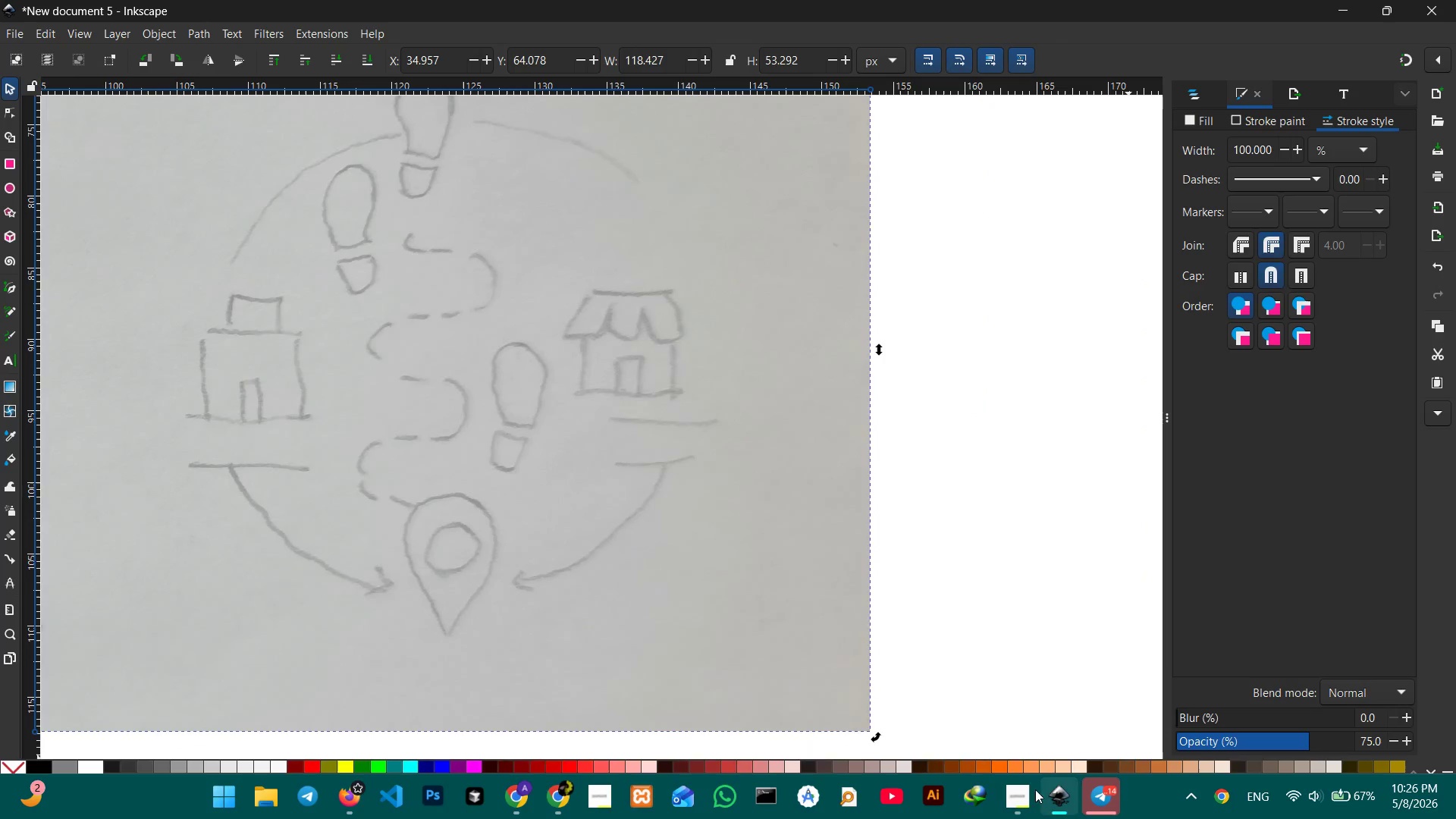 
left_click([1017, 790])